 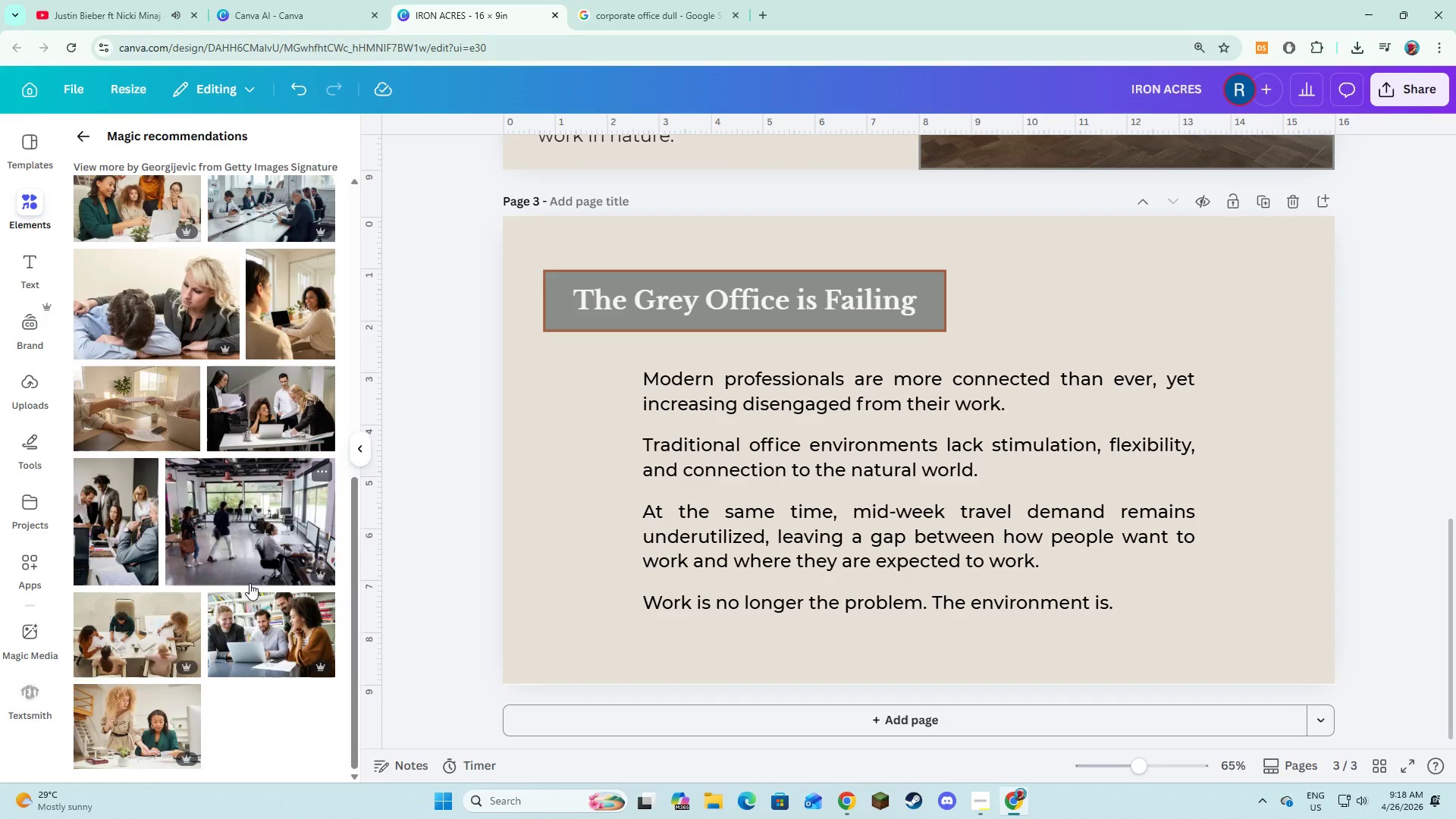 
scroll: coordinate [249, 571], scroll_direction: up, amount: 17.0
 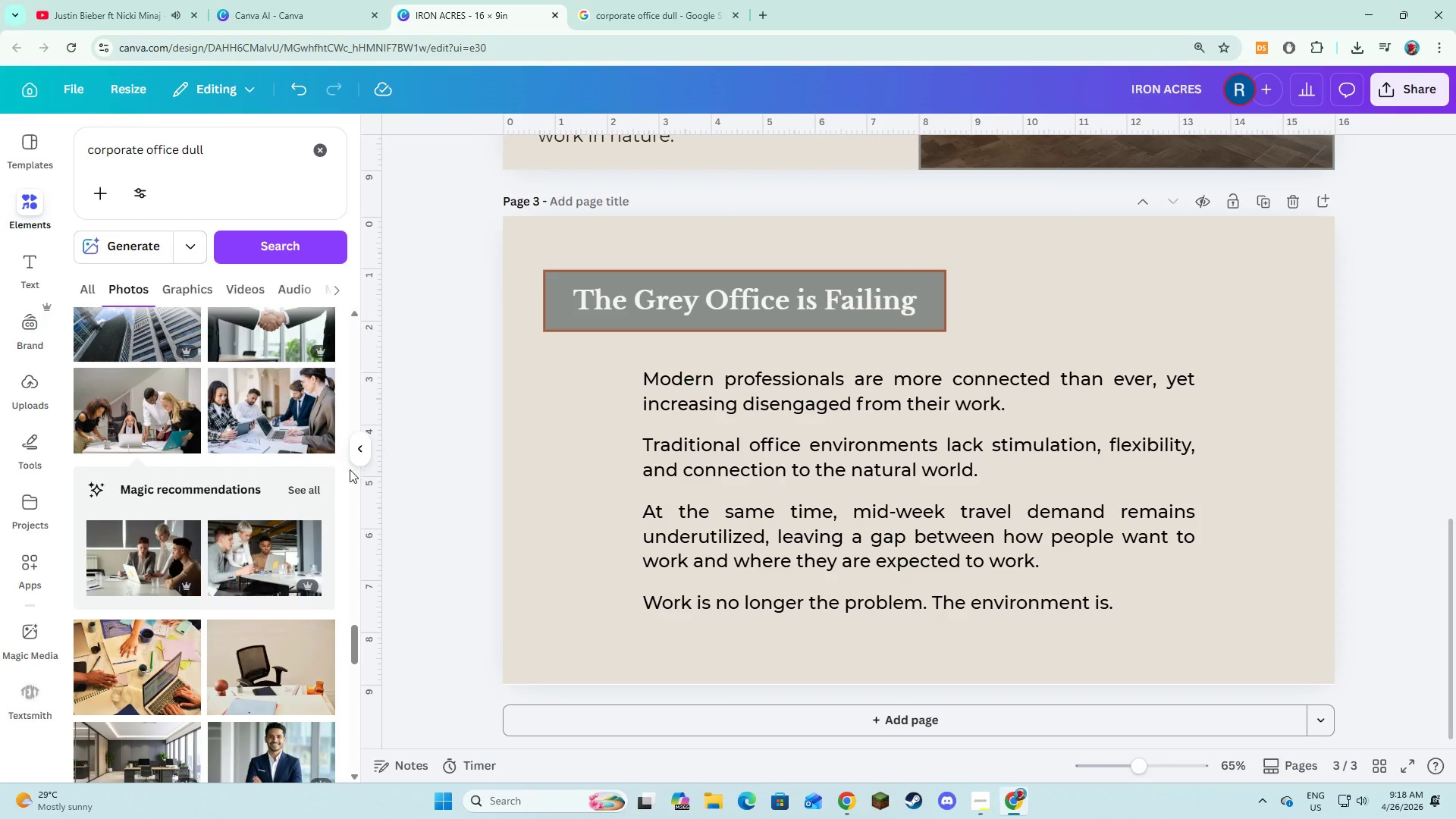 
left_click_drag(start_coordinate=[356, 635], to_coordinate=[354, 673])
 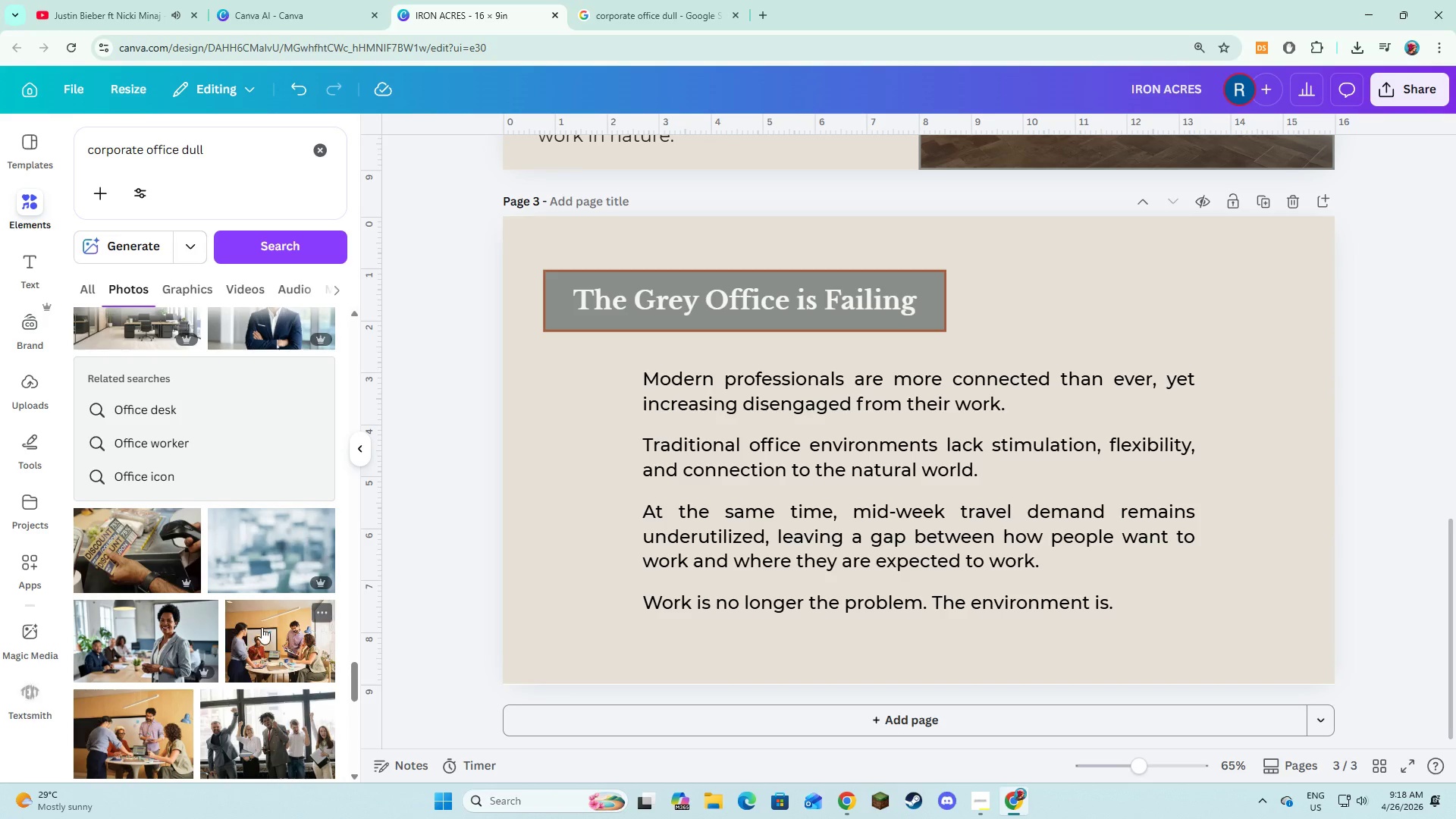 
left_click([262, 627])
 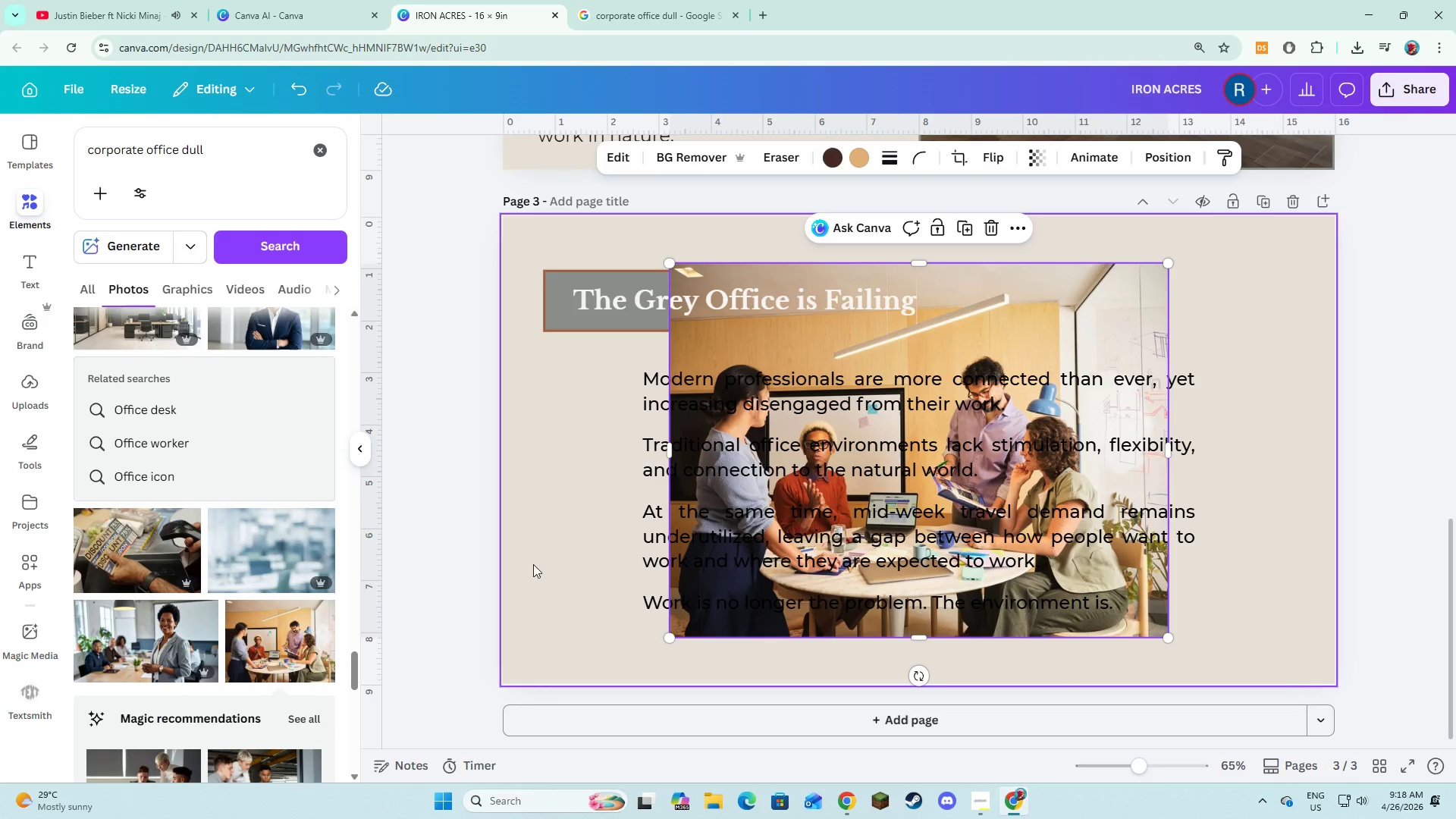 
left_click_drag(start_coordinate=[1095, 290], to_coordinate=[1092, 312])
 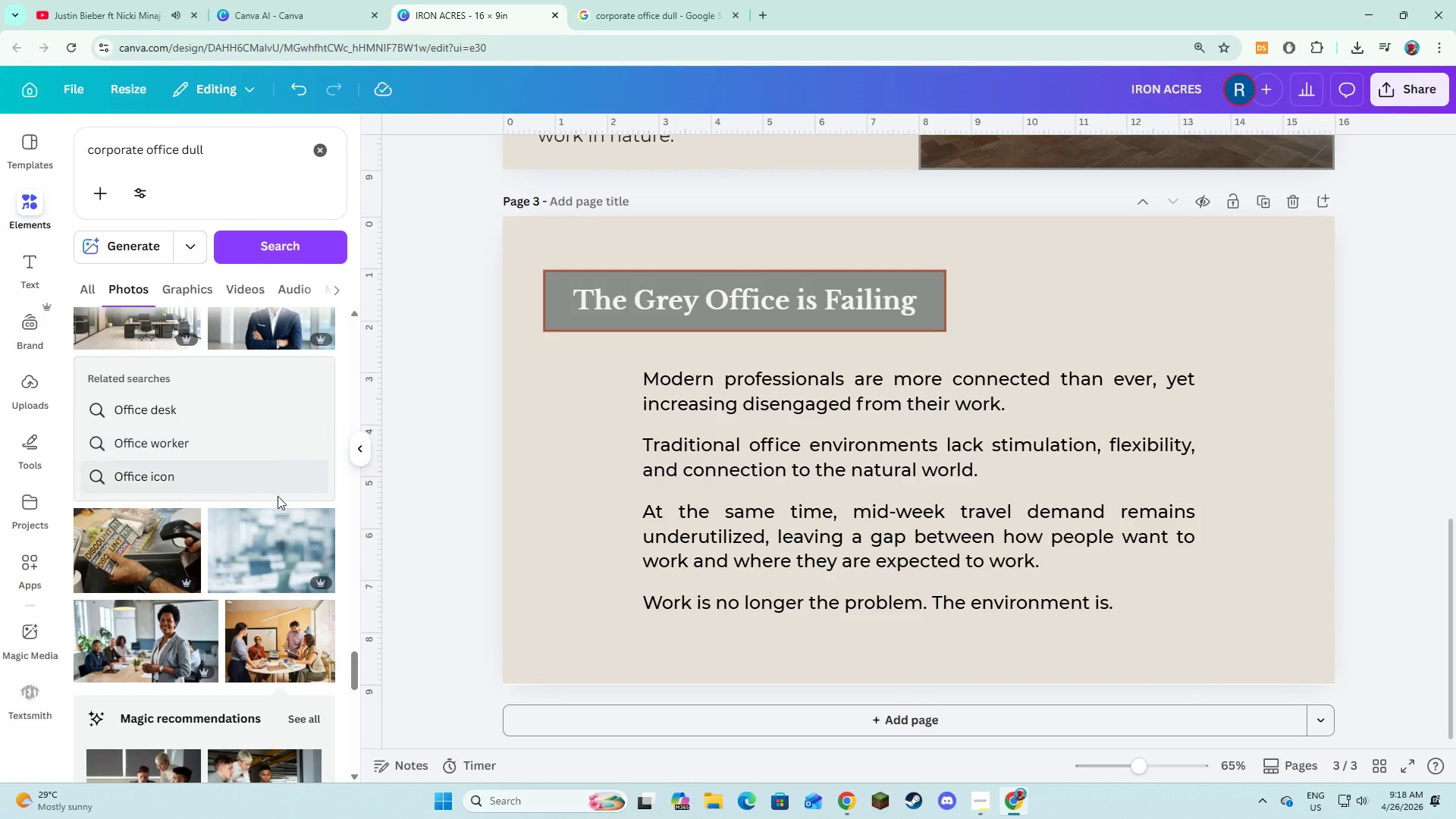 
scroll: coordinate [184, 653], scroll_direction: down, amount: 6.0
 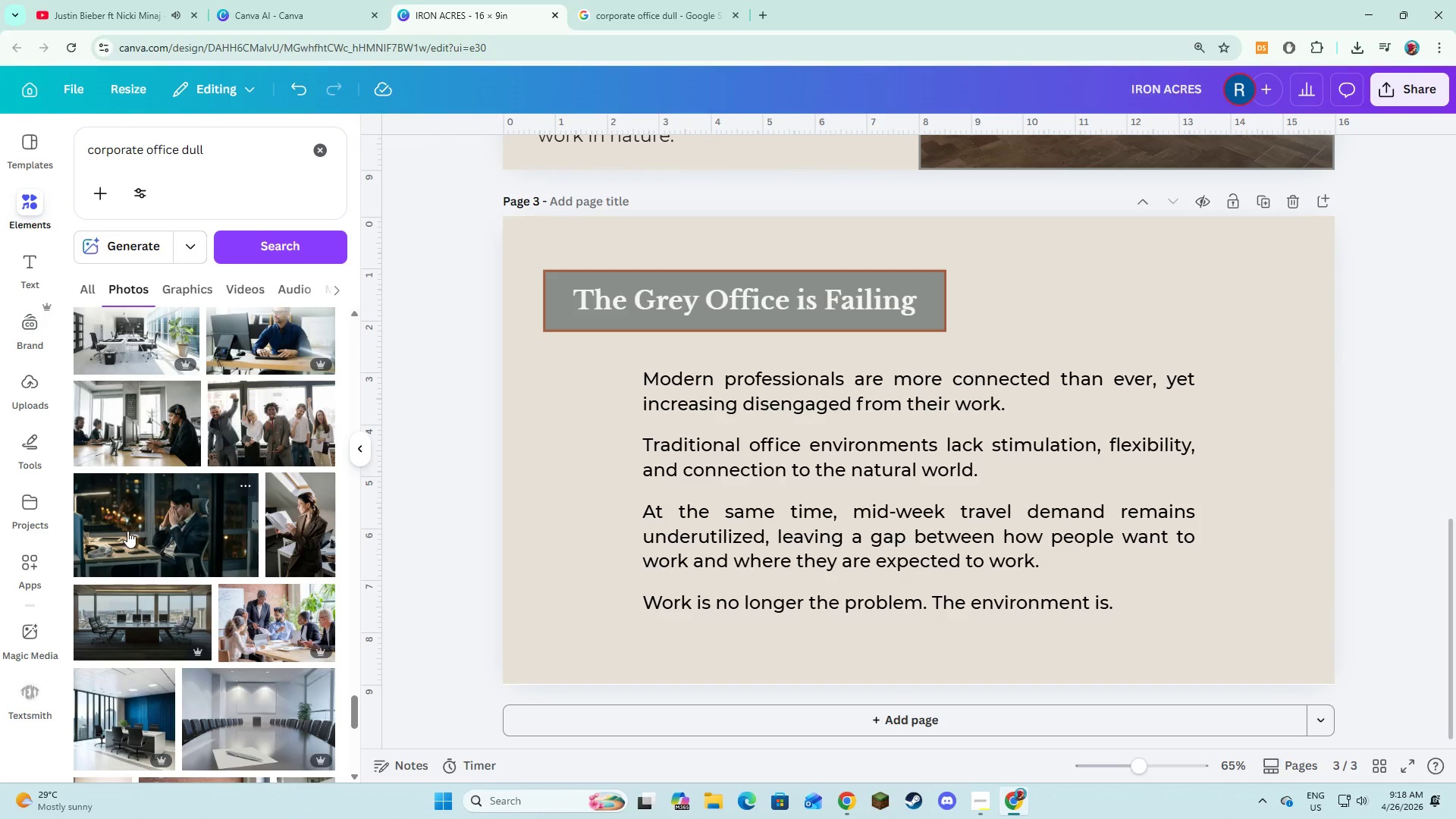 
left_click([127, 531])
 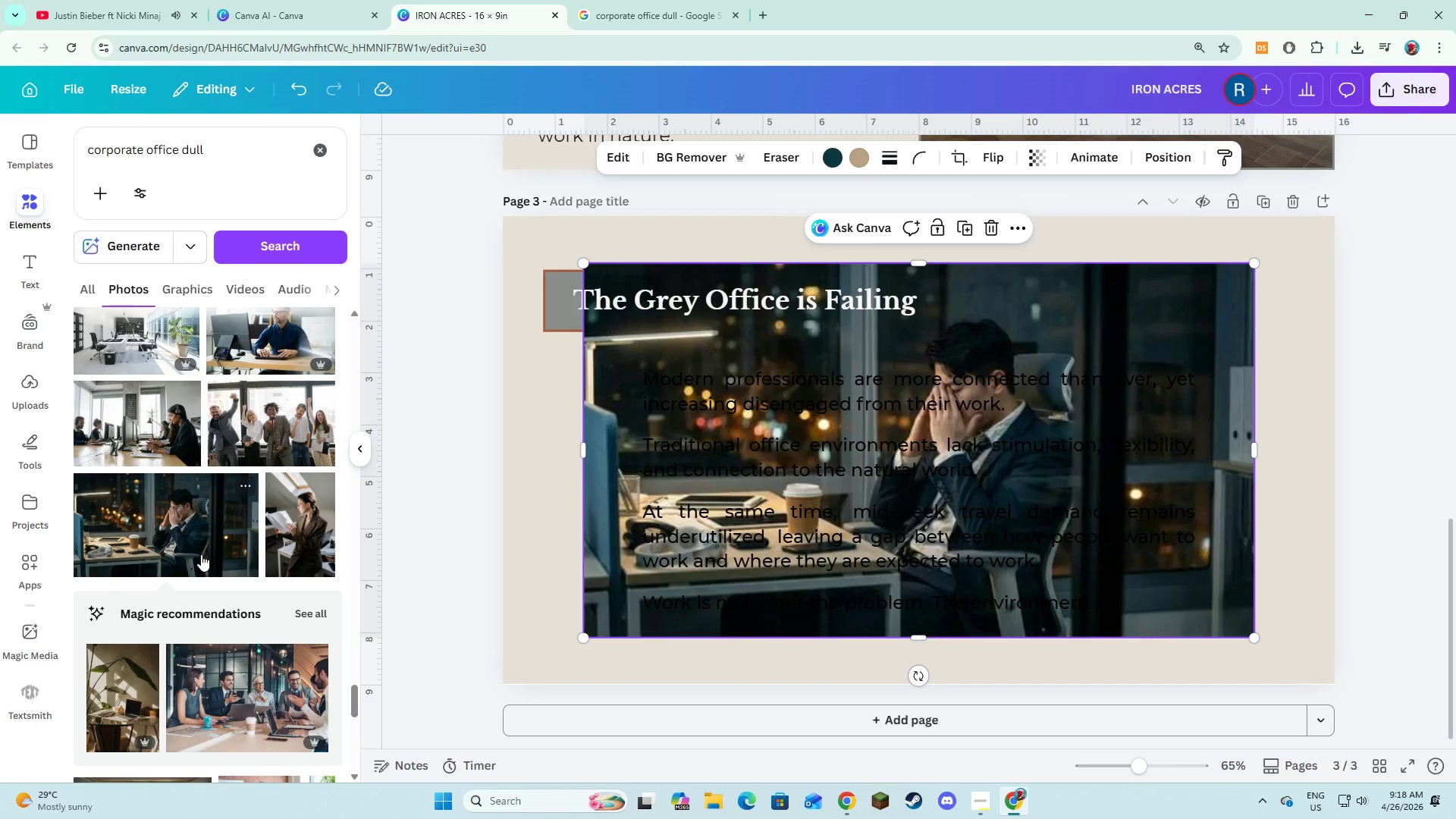 
scroll: coordinate [212, 563], scroll_direction: down, amount: 1.0
 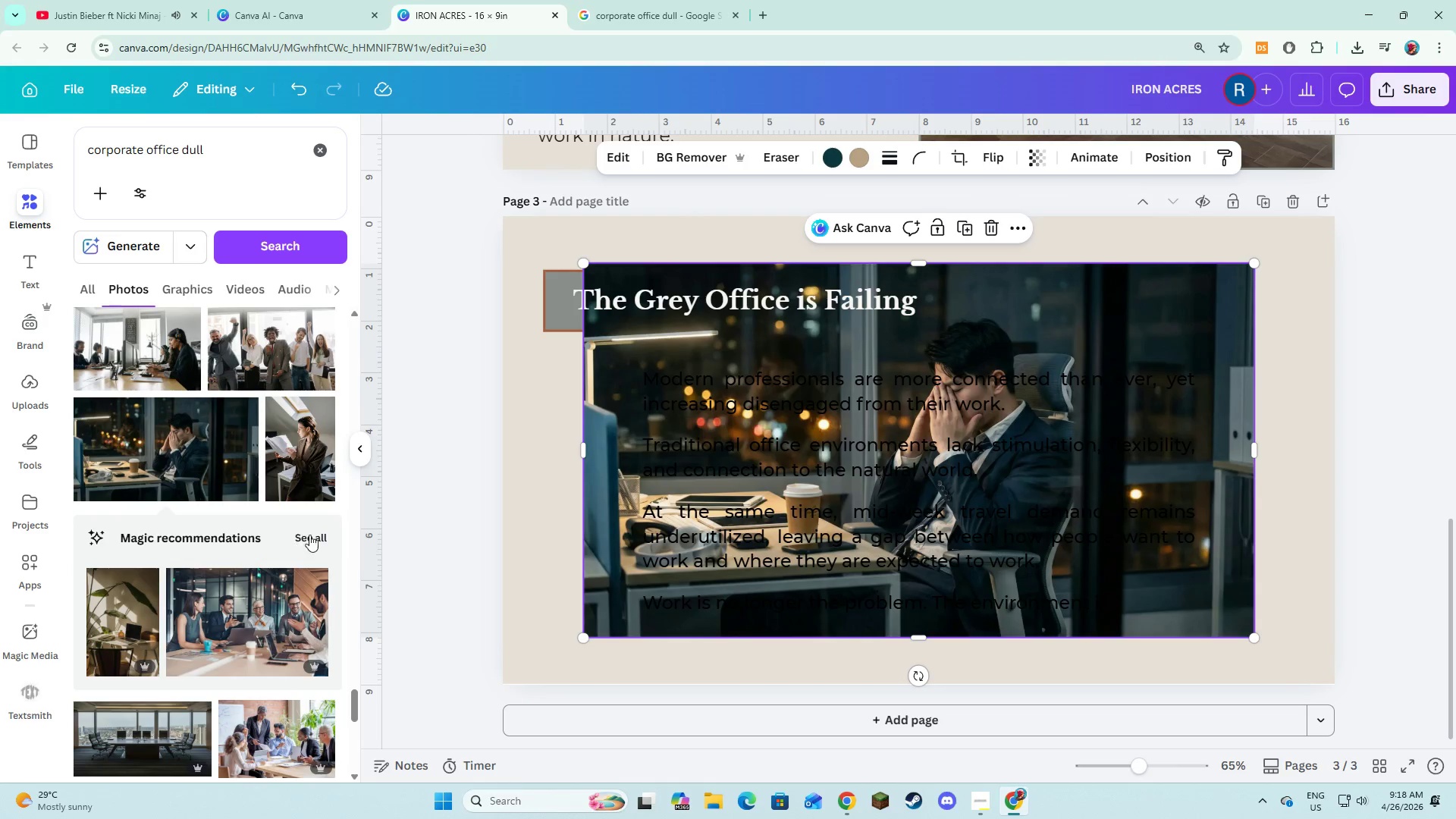 
left_click([310, 535])
 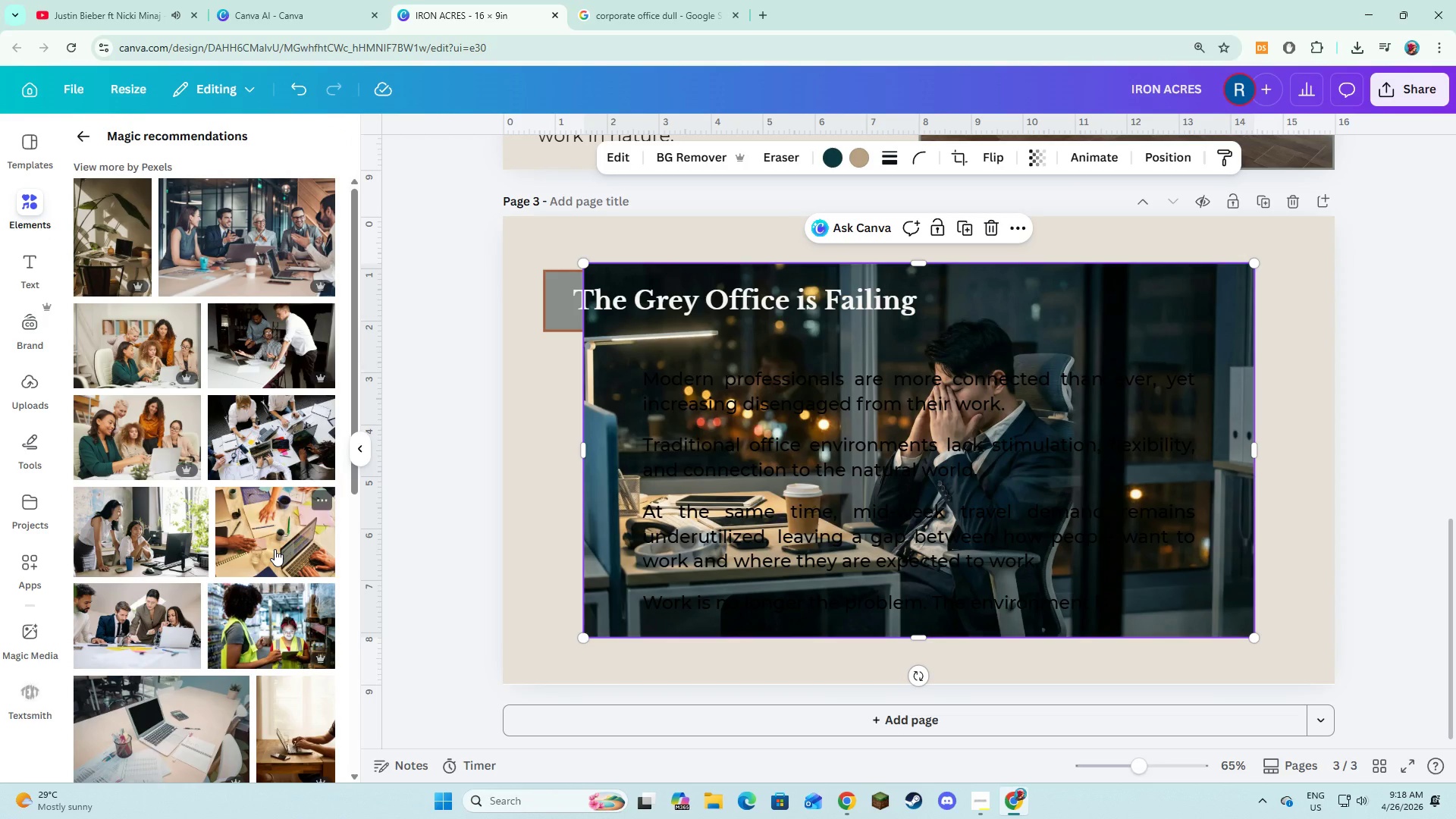 
left_click([999, 309])
 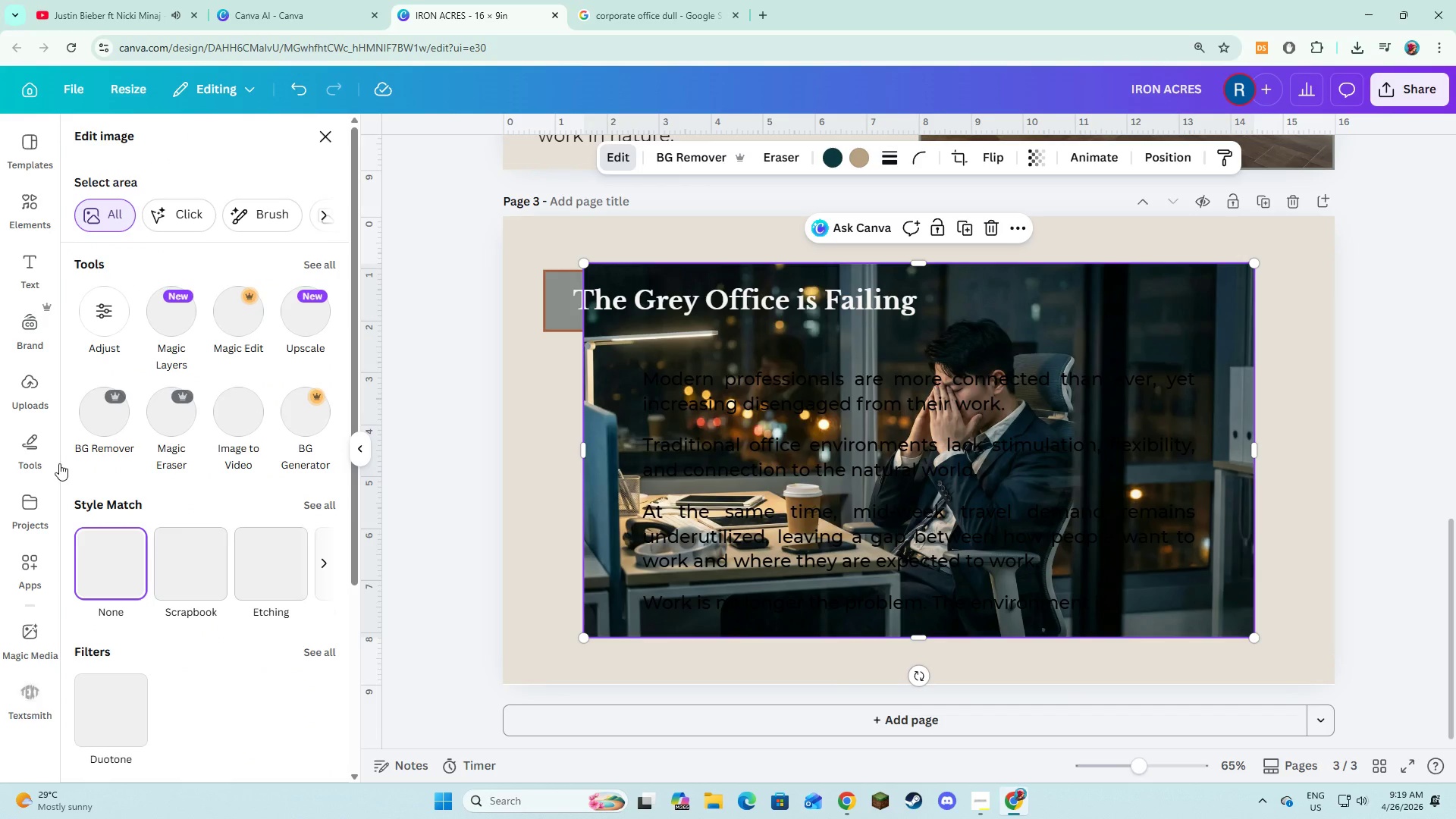 
scroll: coordinate [81, 535], scroll_direction: down, amount: 1.0
 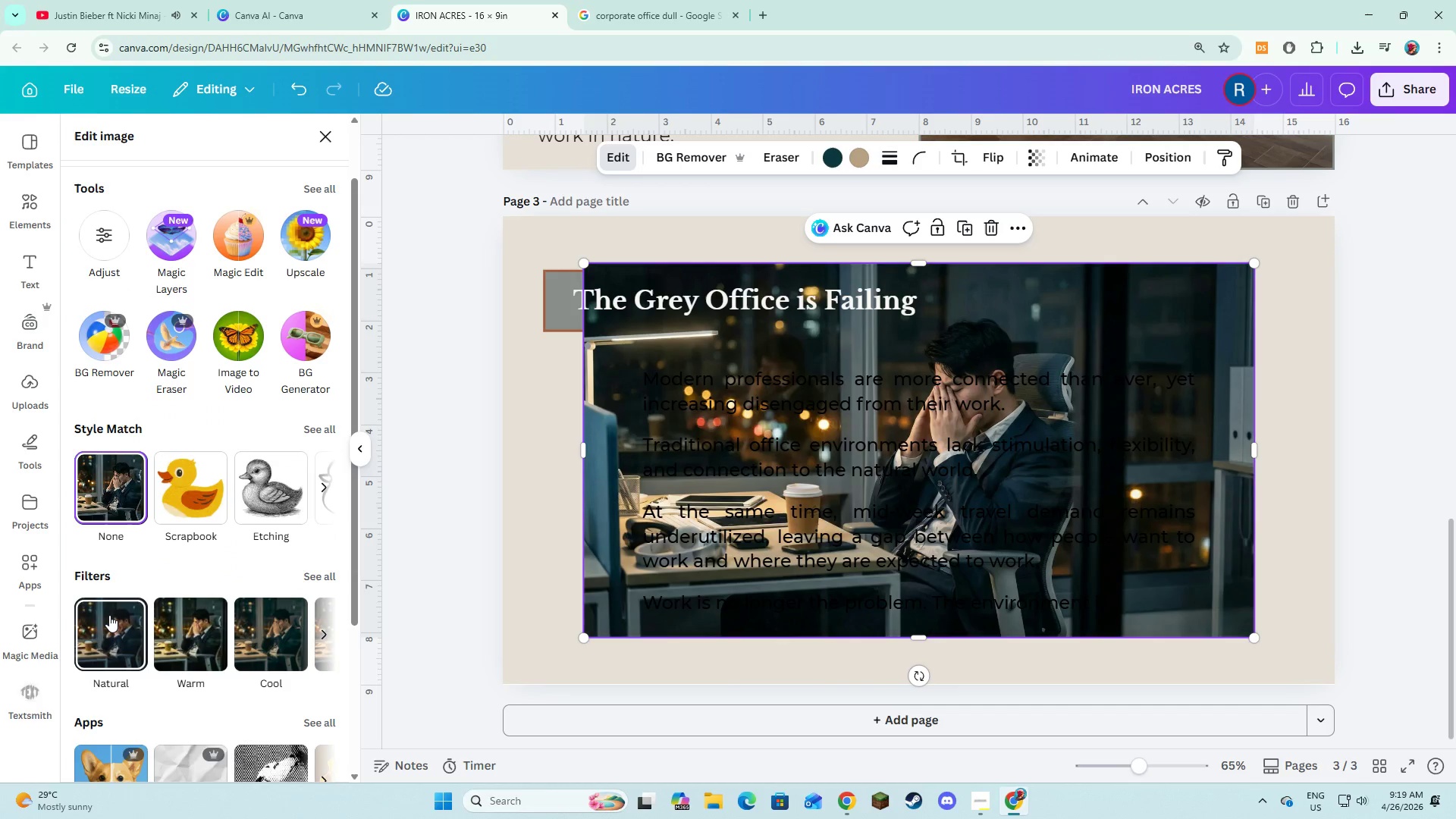 
left_click([109, 615])
 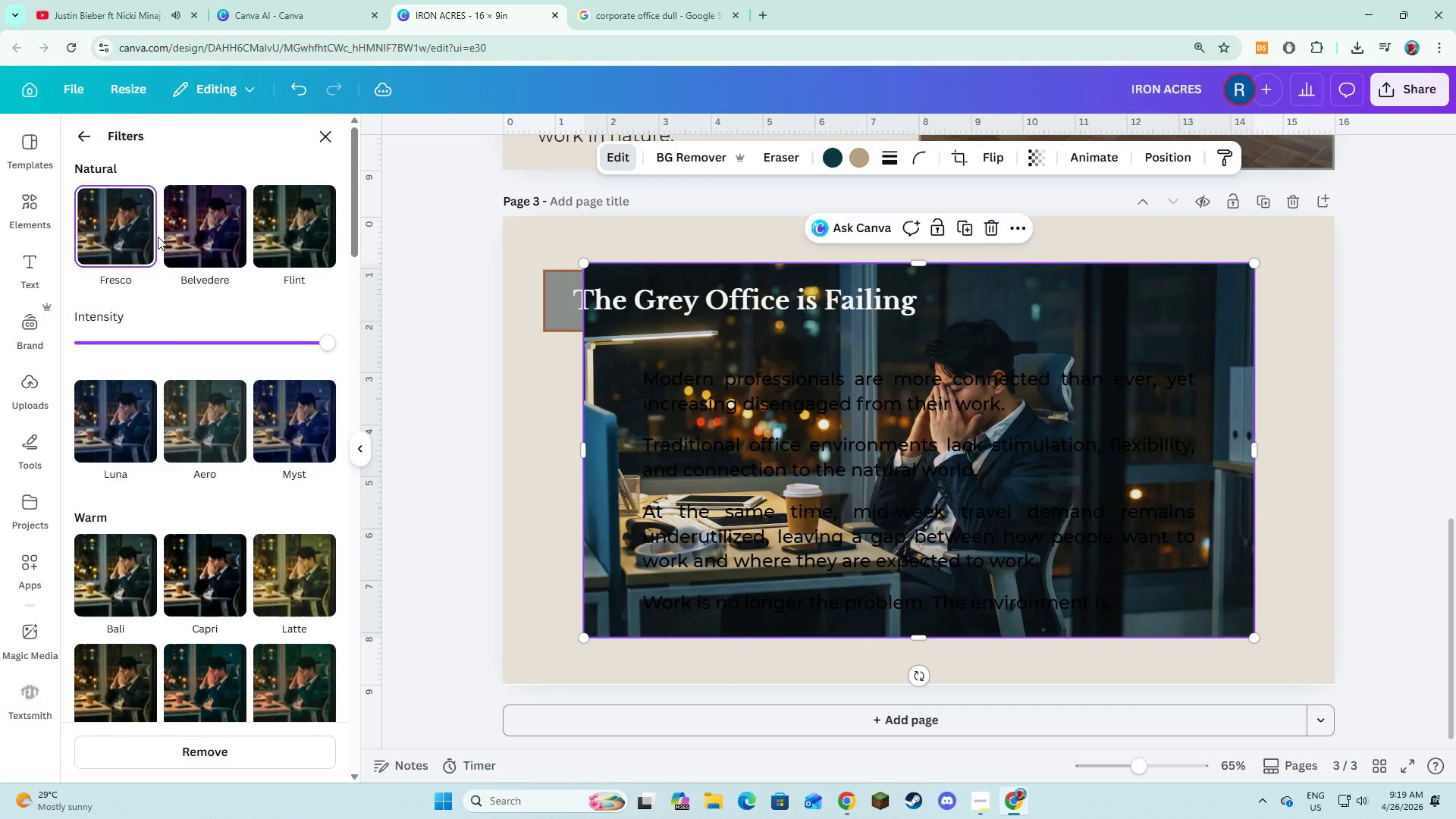 
left_click([121, 224])
 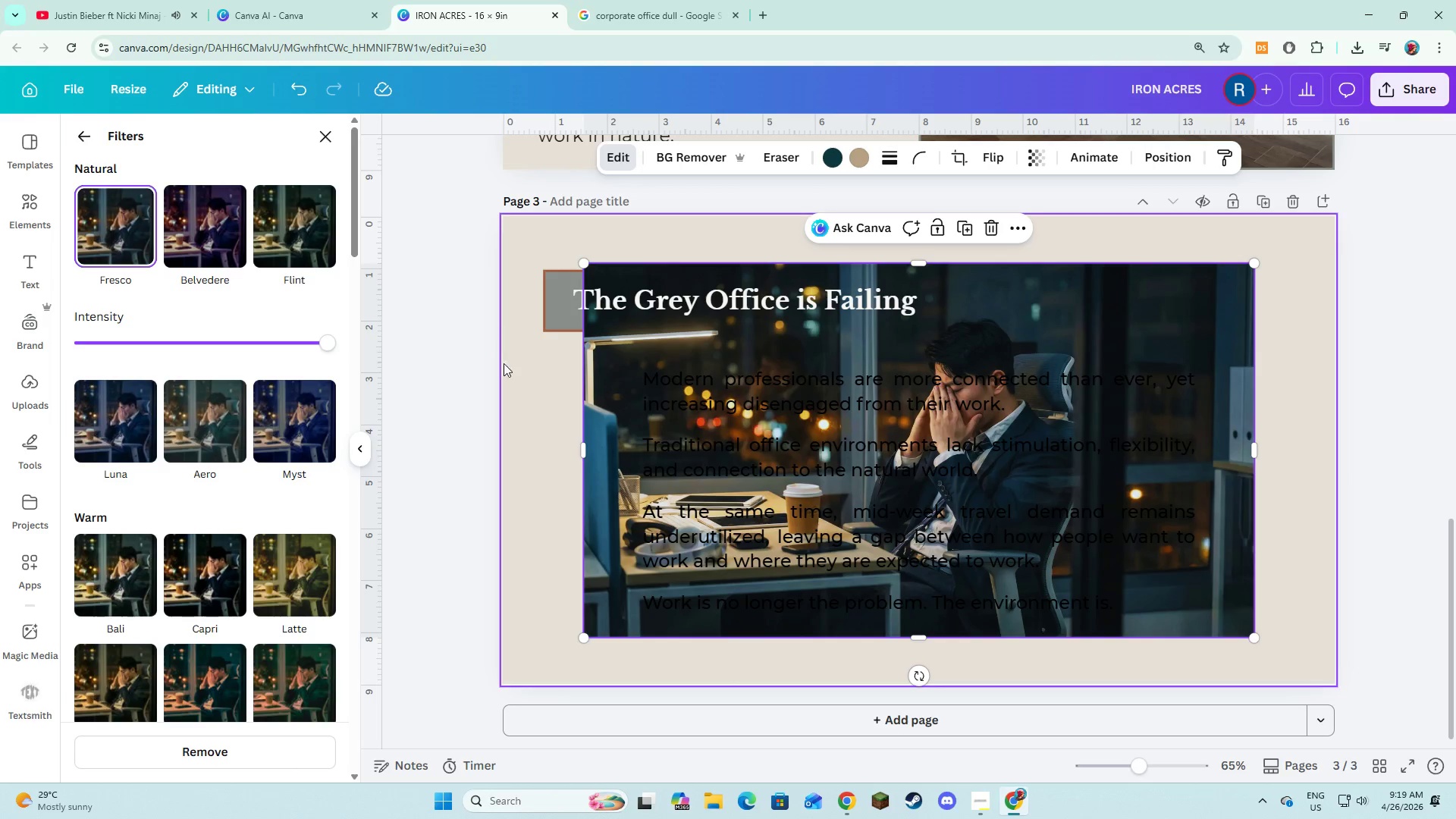 
left_click([365, 449])
 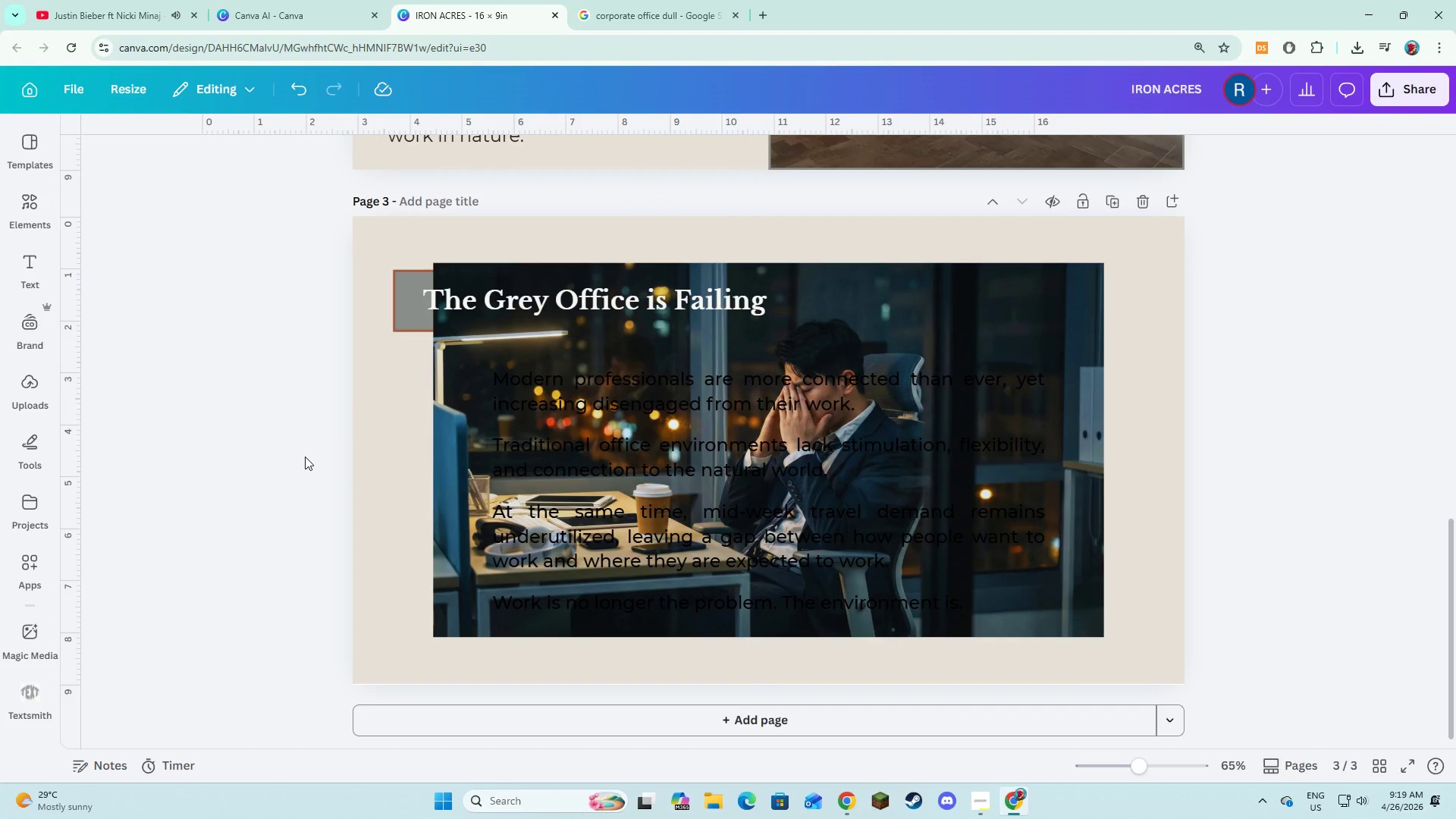 
key(Control+Z)
 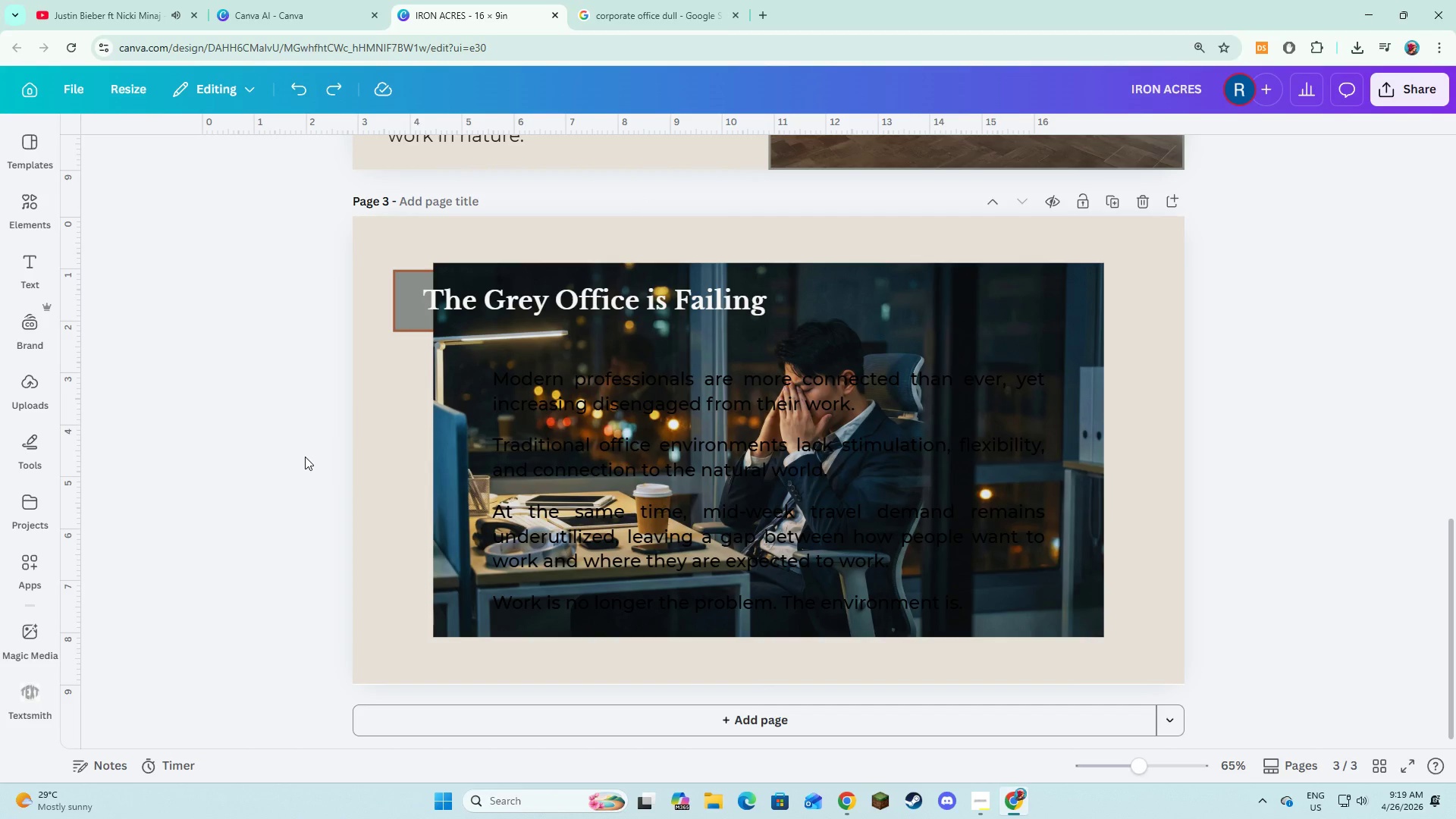 
key(Control+Z)
 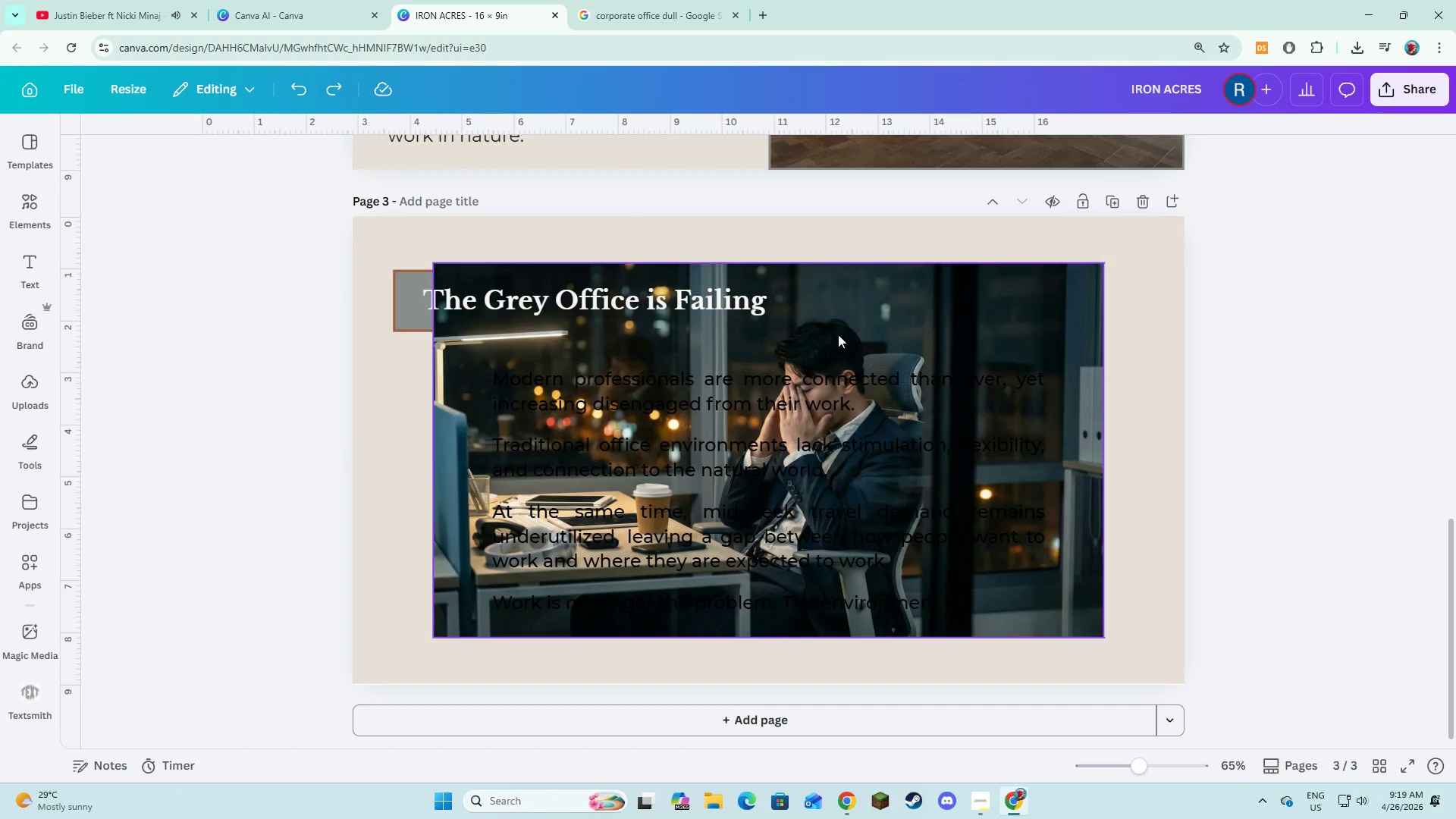 
left_click([885, 334])
 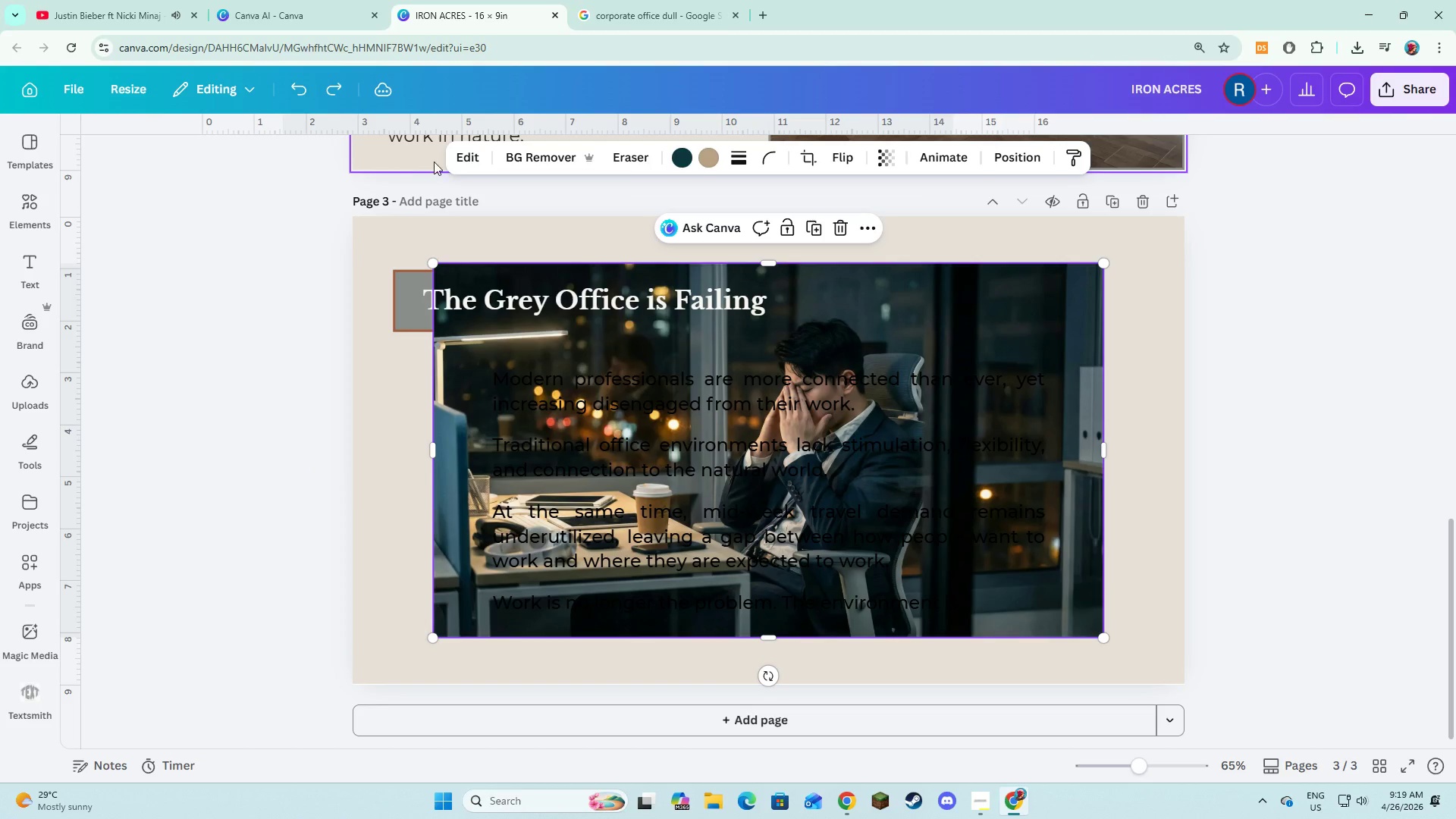 
left_click([457, 161])
 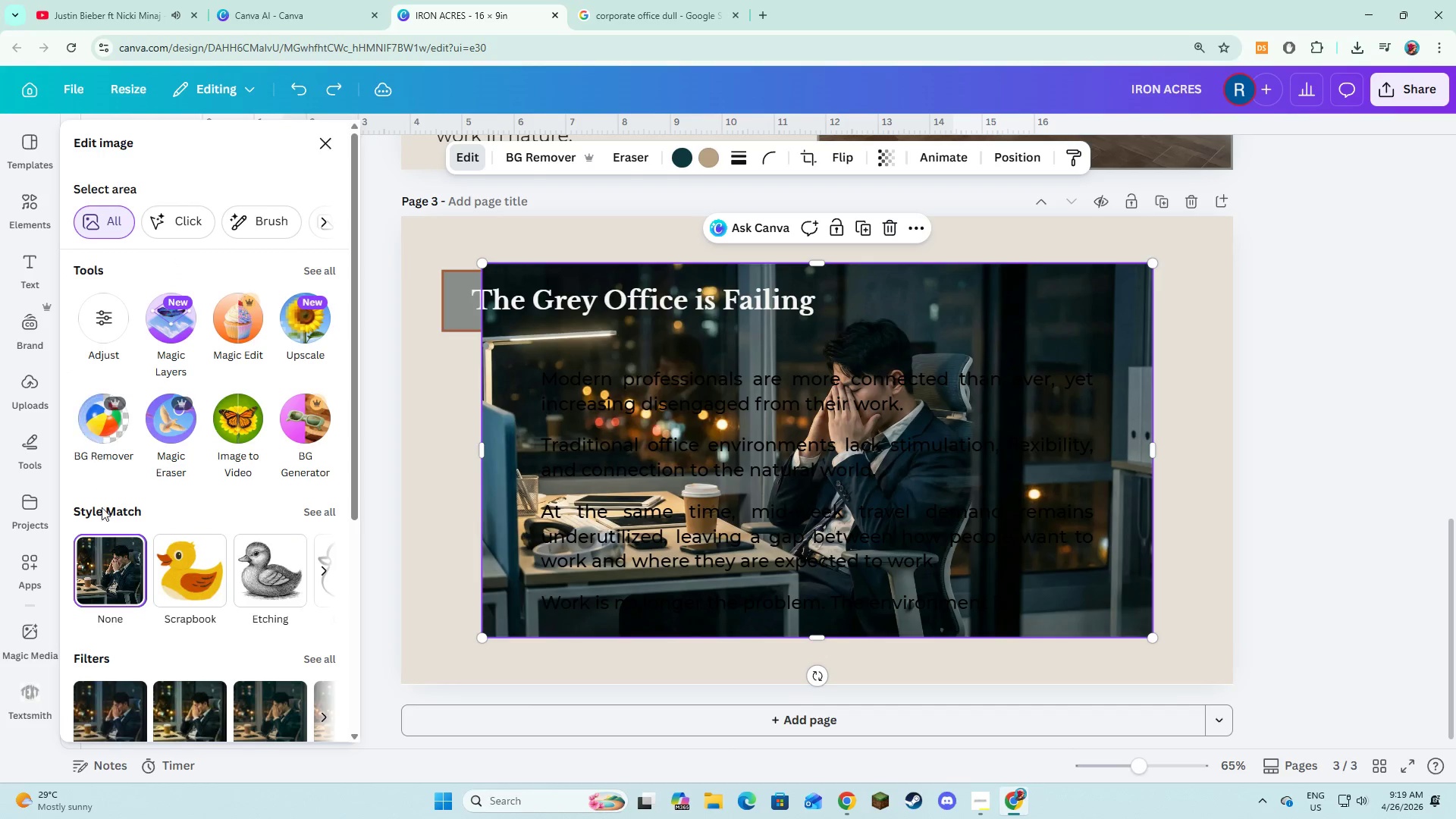 
left_click([101, 568])
 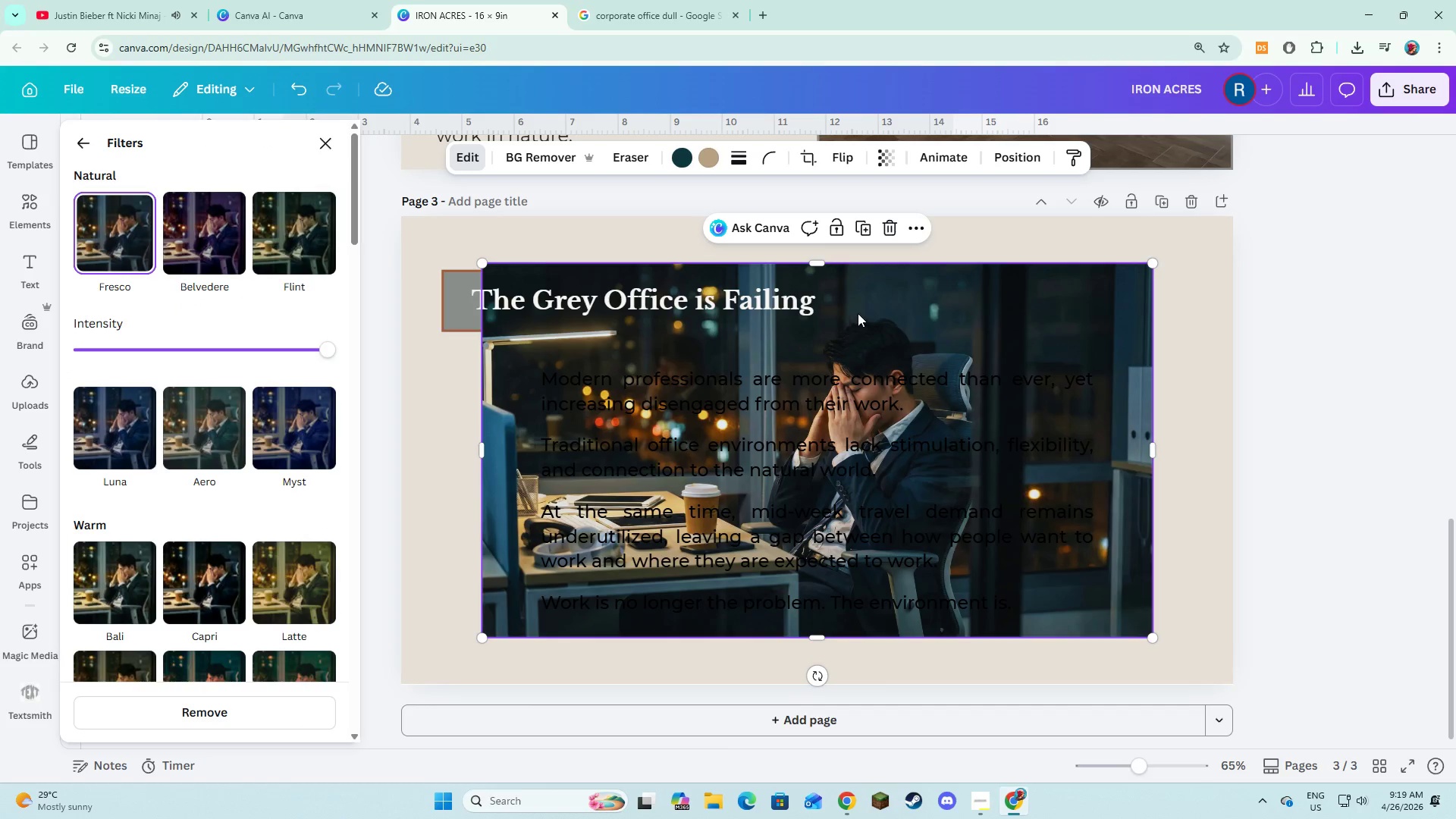 
scroll: coordinate [101, 556], scroll_direction: down, amount: 2.0
 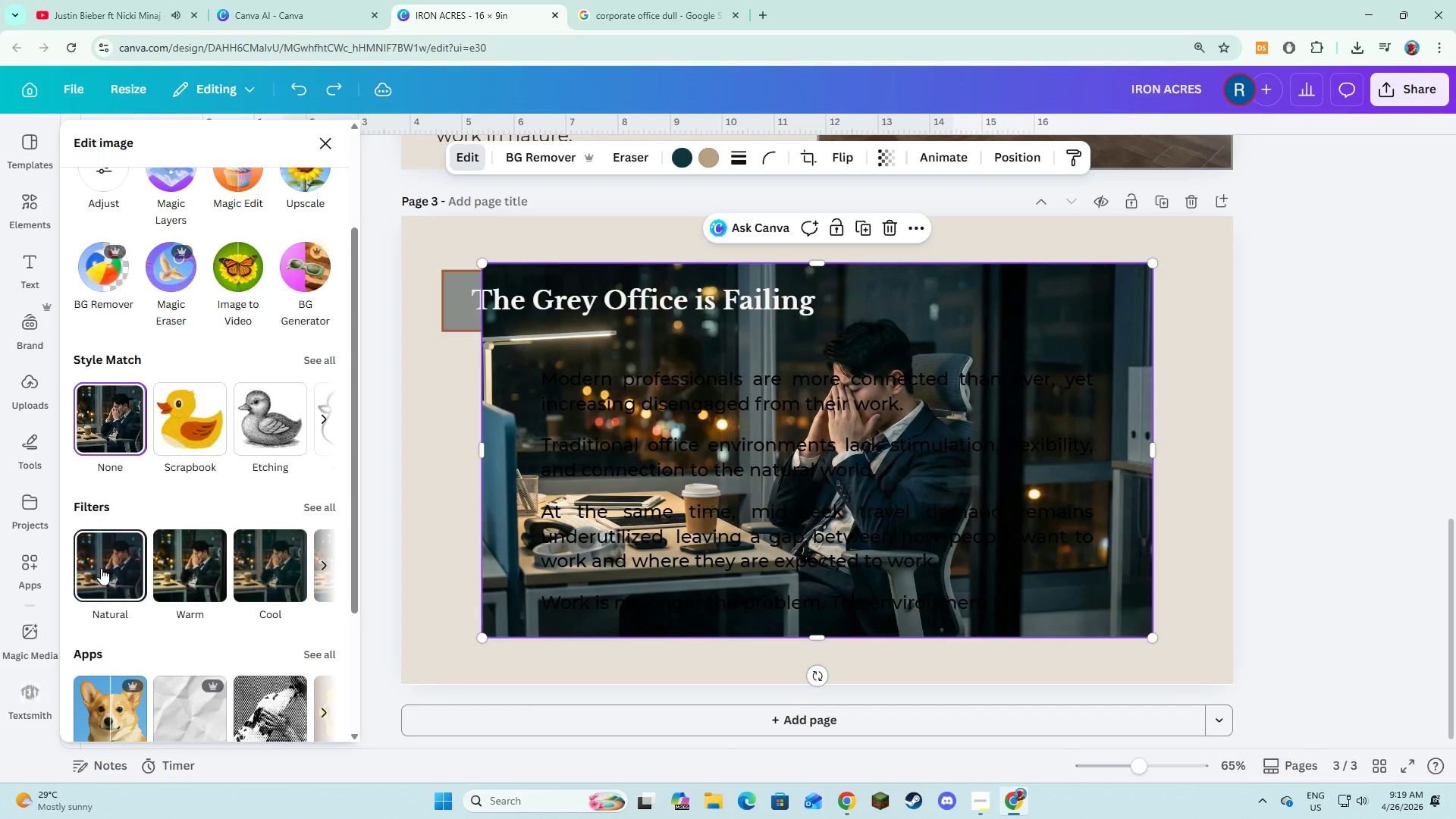 
left_click_drag(start_coordinate=[906, 313], to_coordinate=[843, 268])
 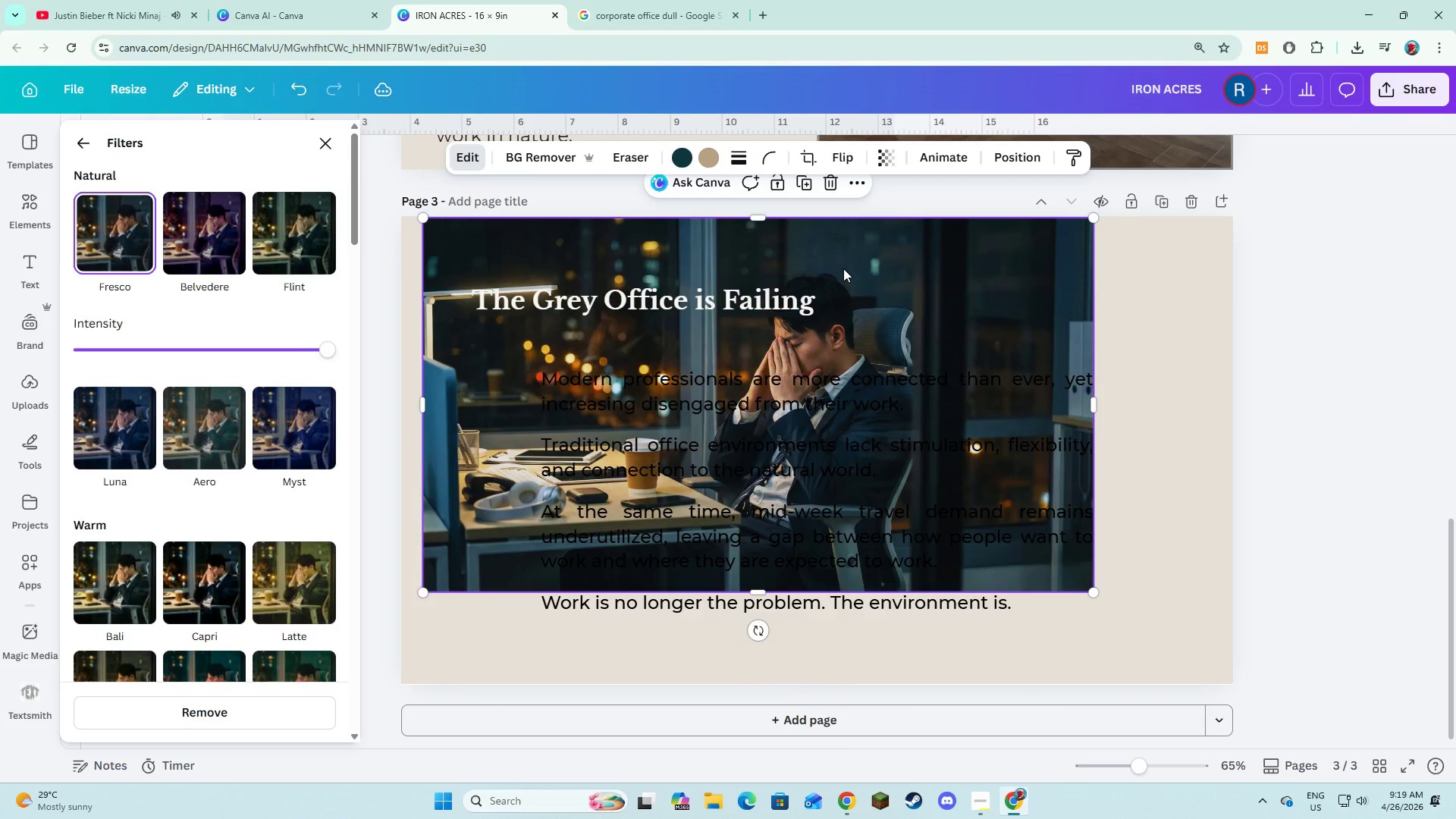 
right_click([843, 268])
 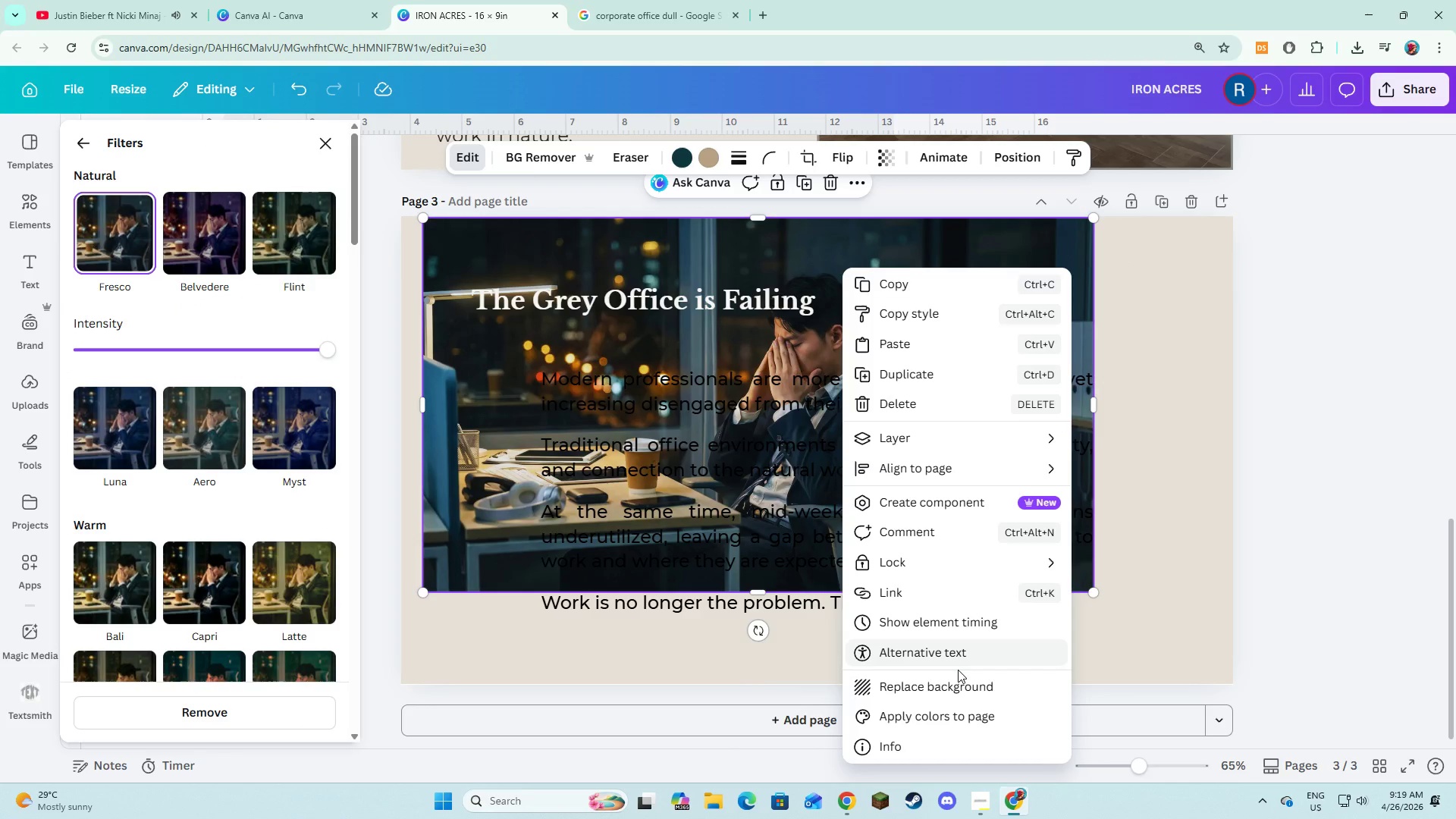 
left_click([956, 681])
 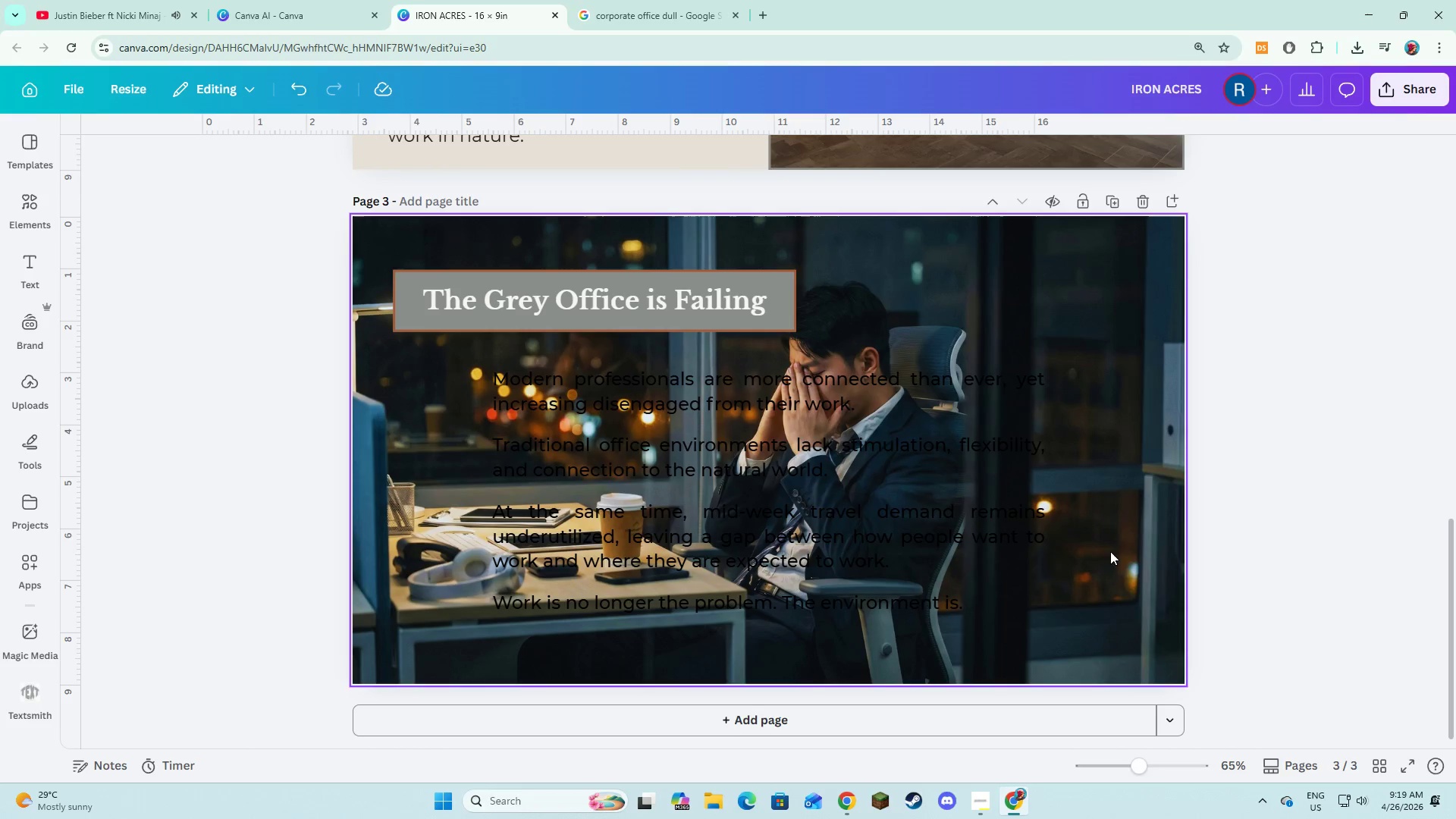 
left_click([1254, 475])
 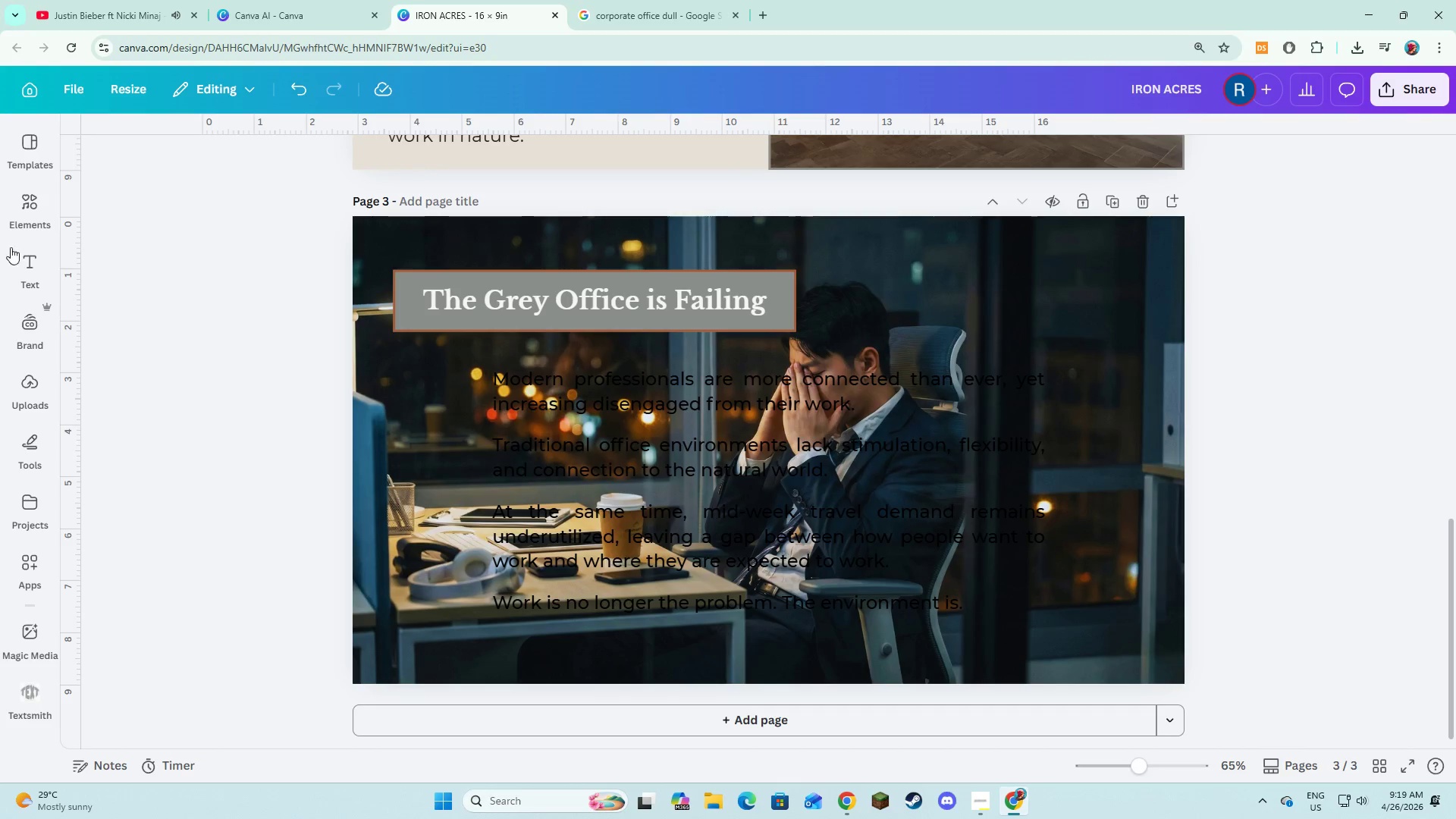 
left_click([13, 210])
 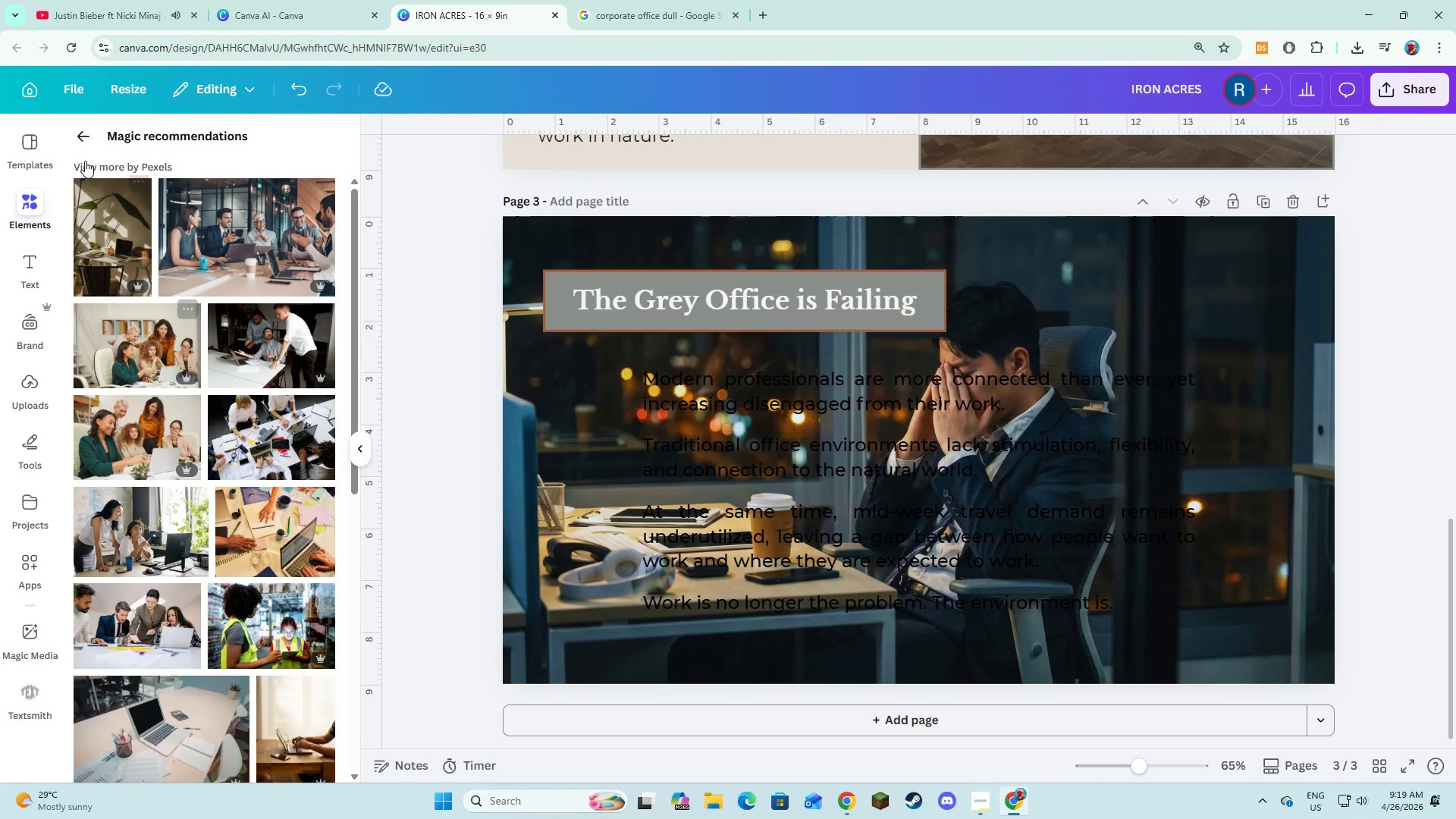 
left_click([79, 131])
 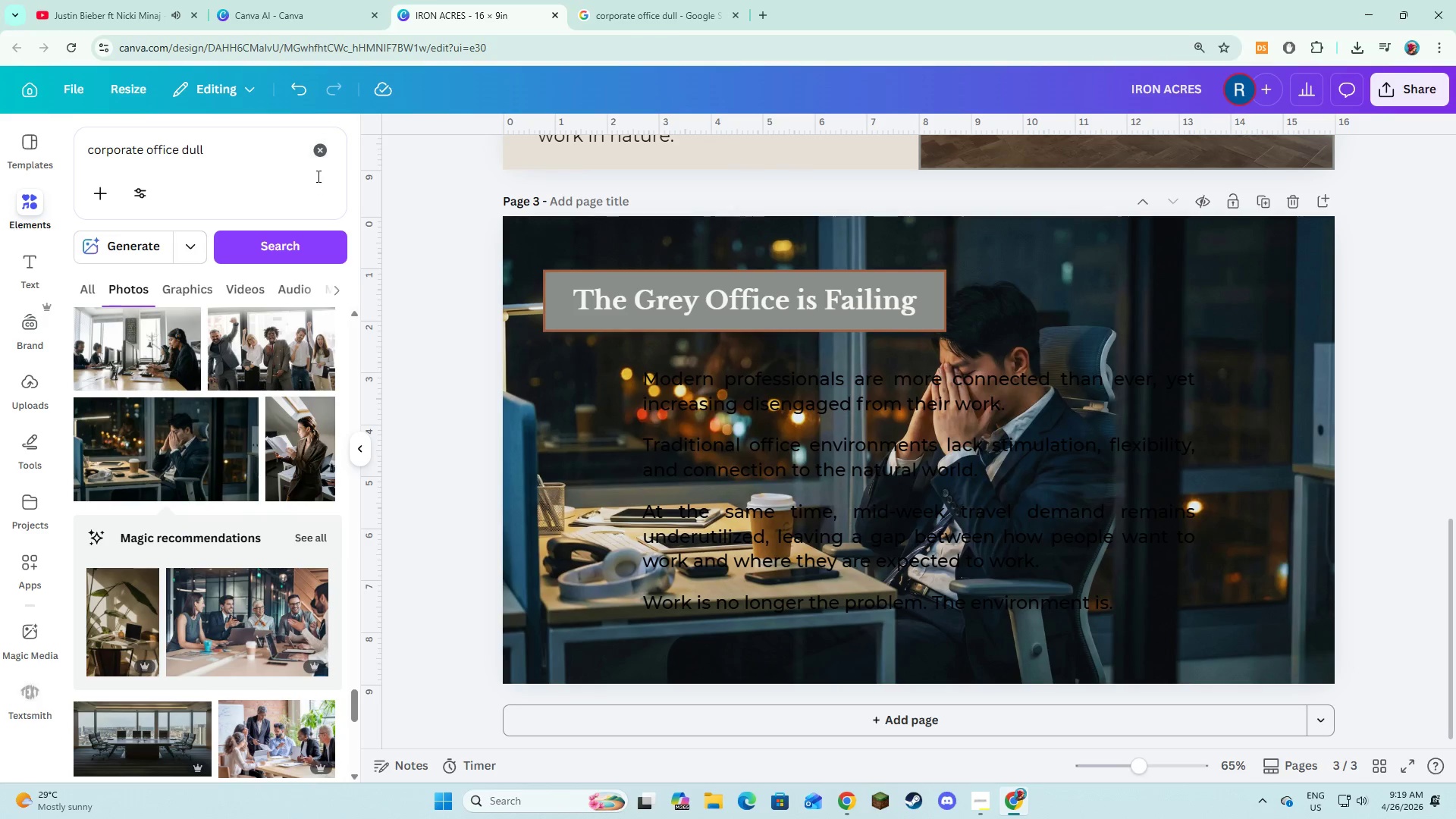 
left_click([319, 153])
 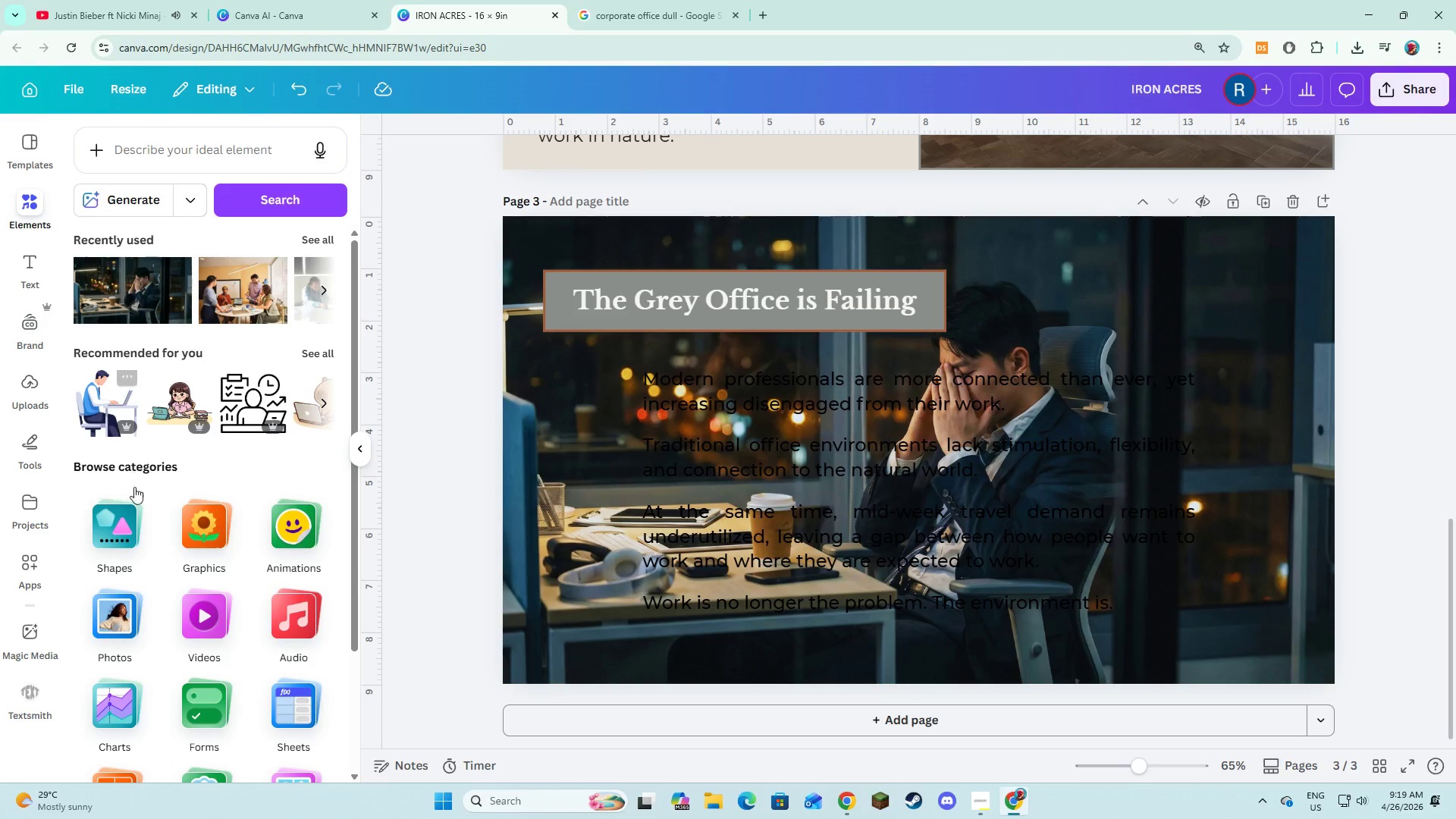 
left_click([133, 504])
 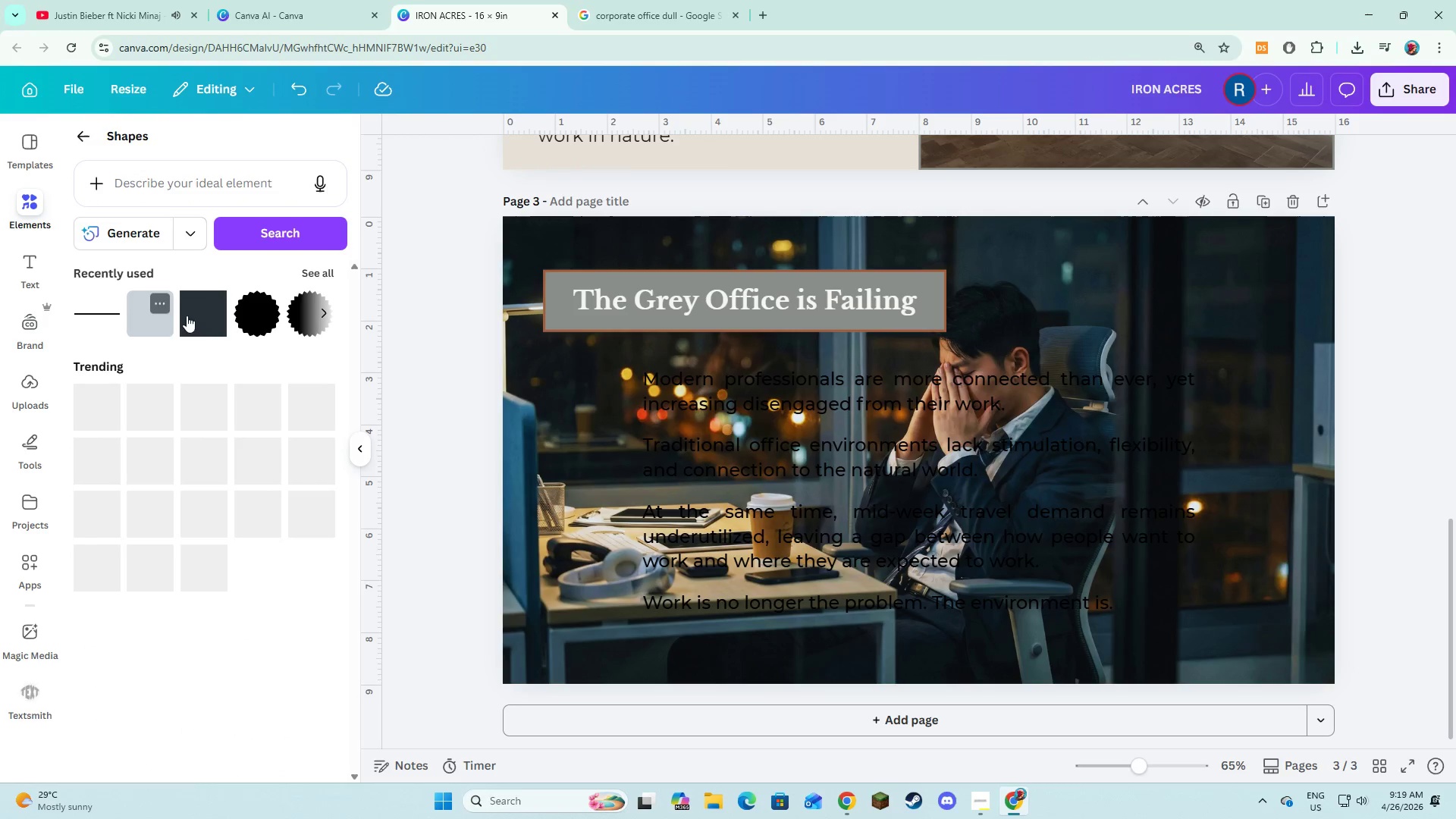 
left_click([195, 315])
 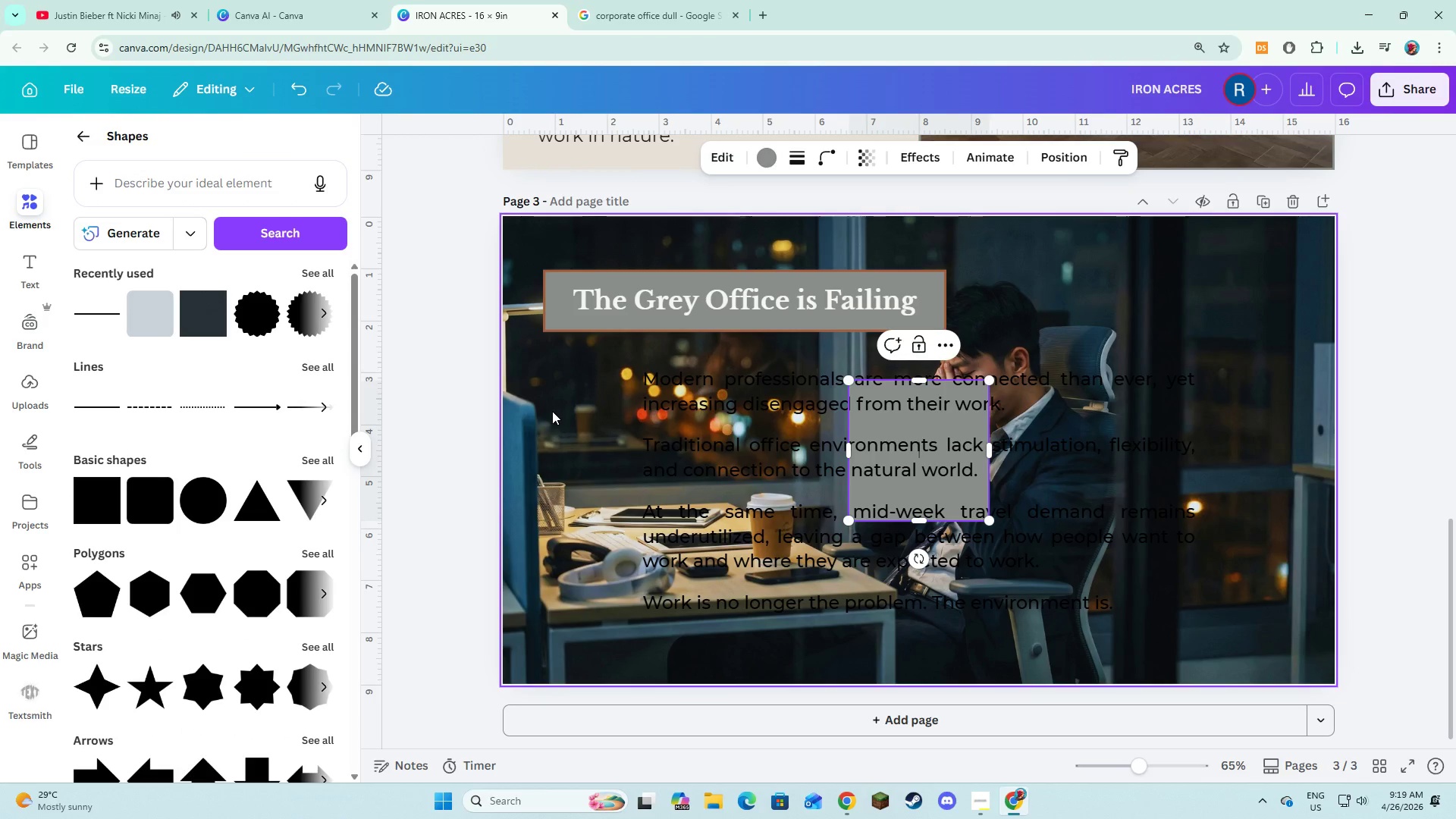 
left_click([554, 416])
 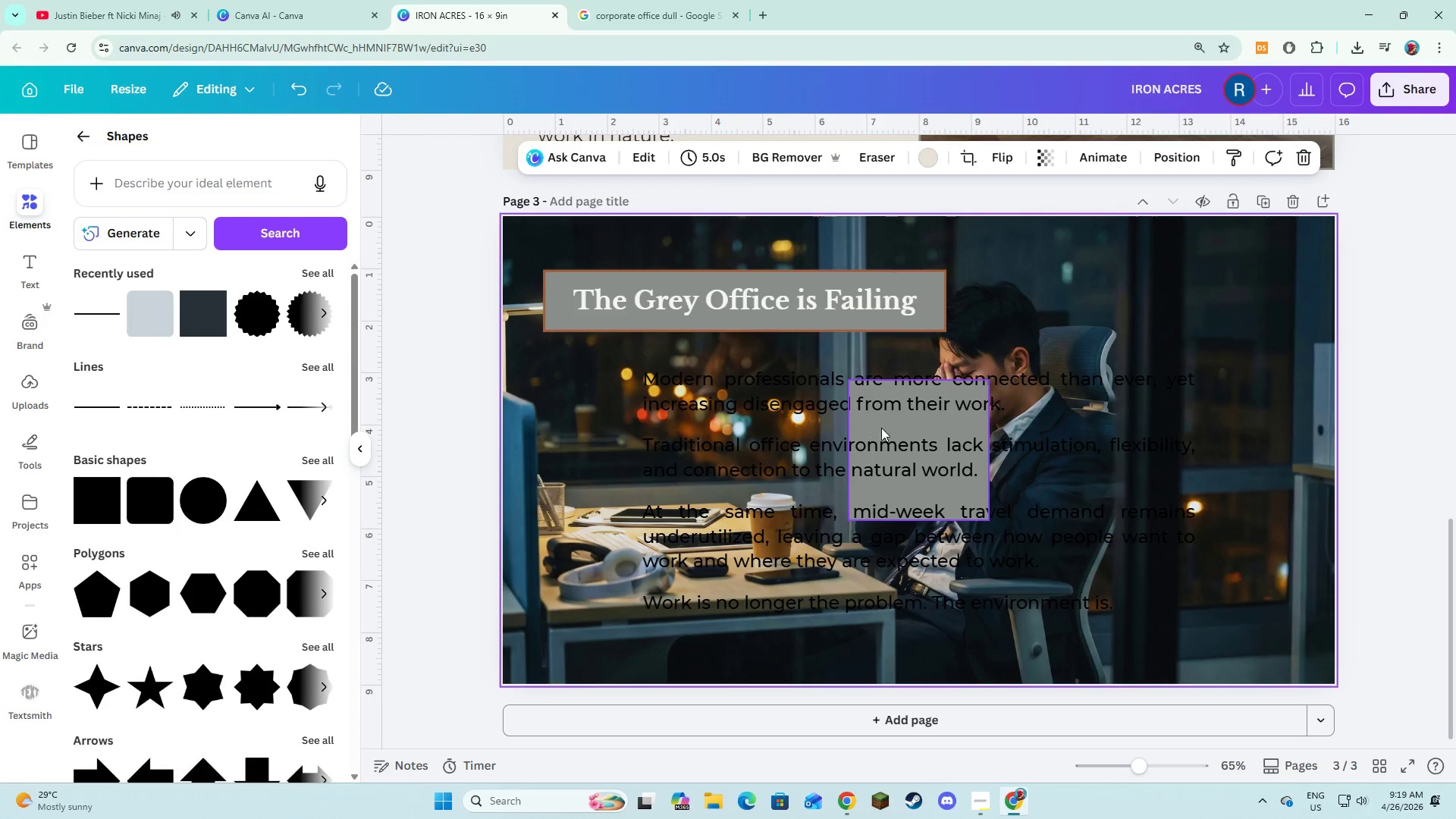 
left_click_drag(start_coordinate=[883, 427], to_coordinate=[539, 265])
 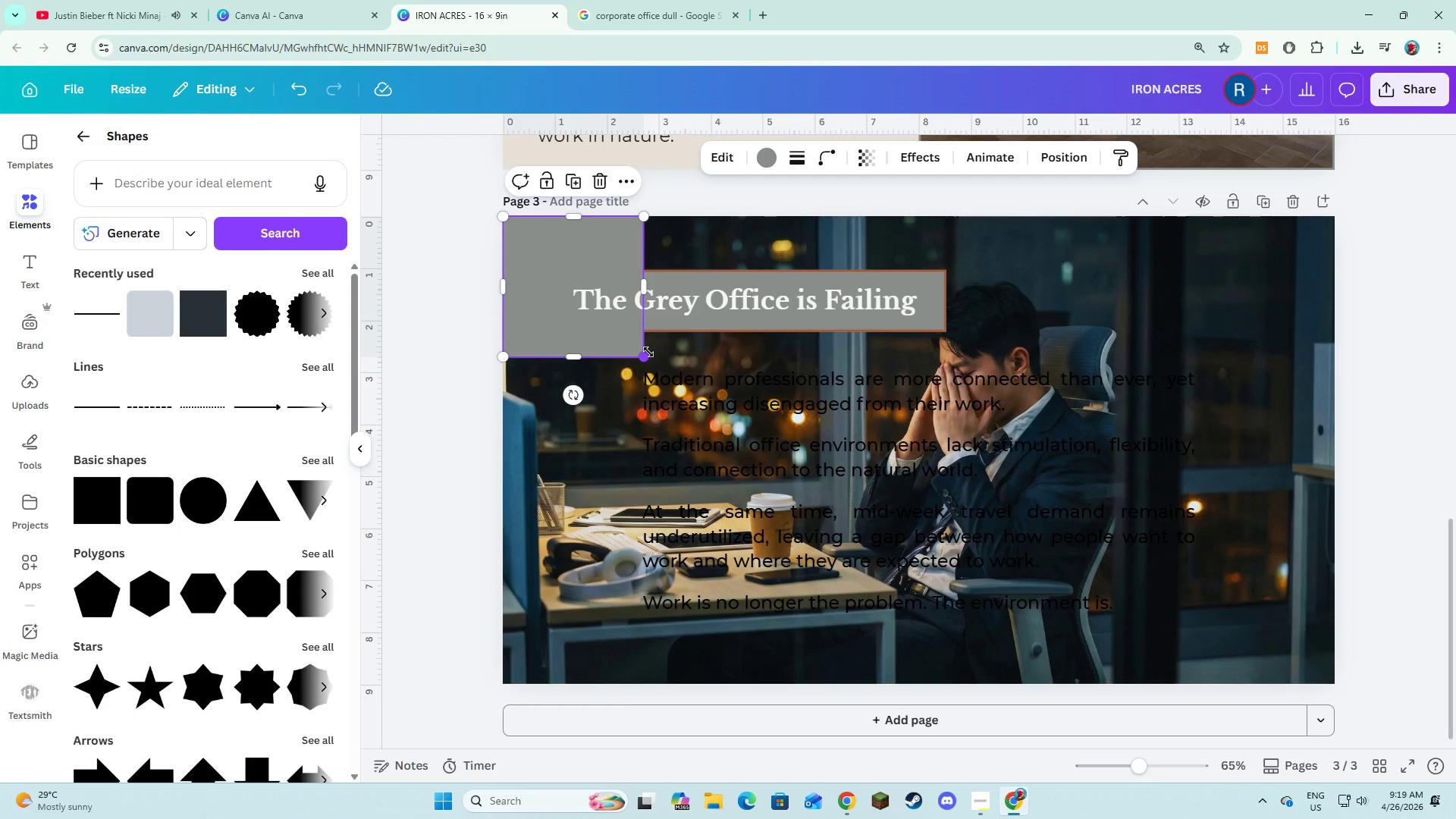 
left_click_drag(start_coordinate=[648, 352], to_coordinate=[1338, 678])
 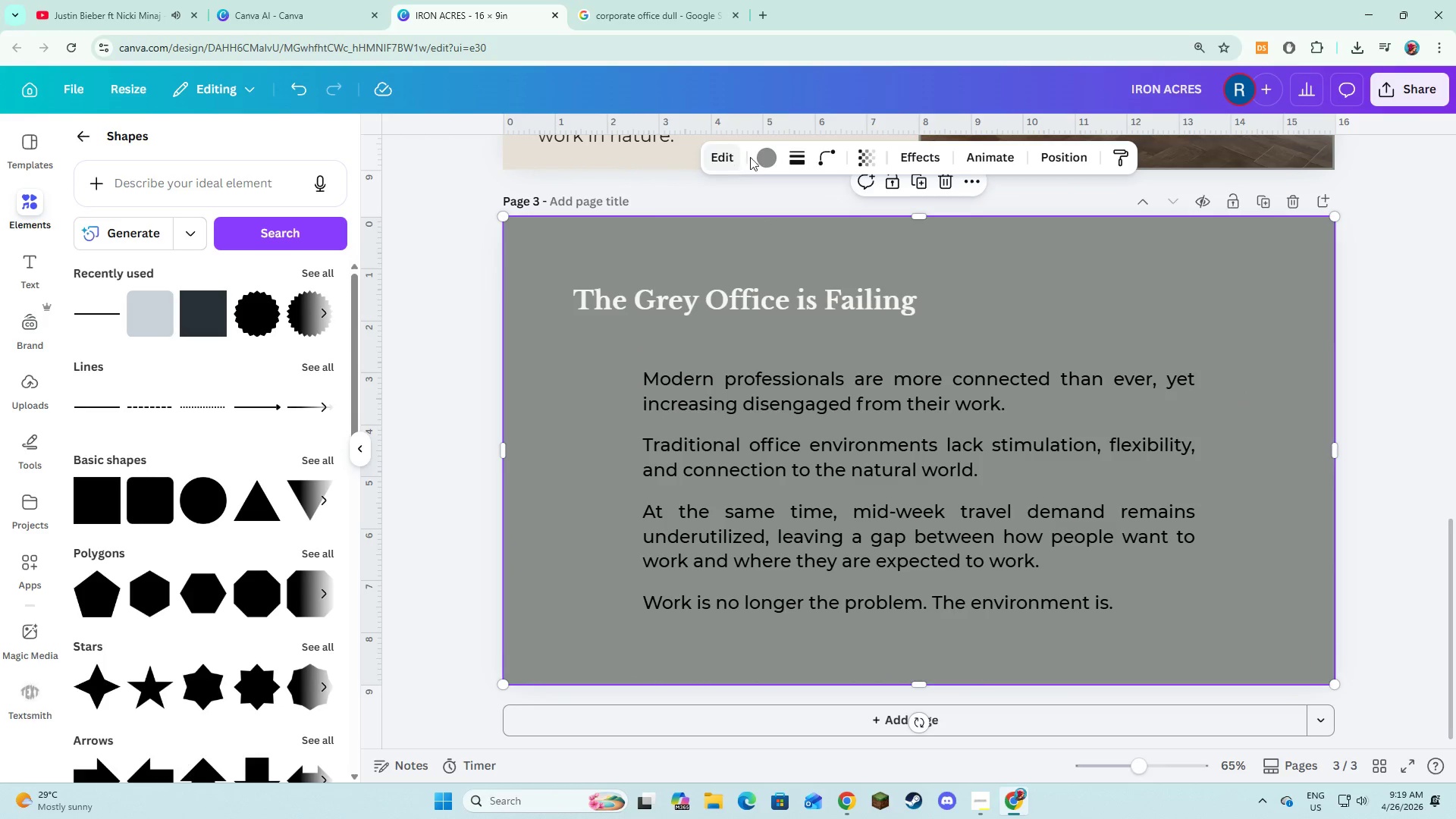 
left_click([764, 155])
 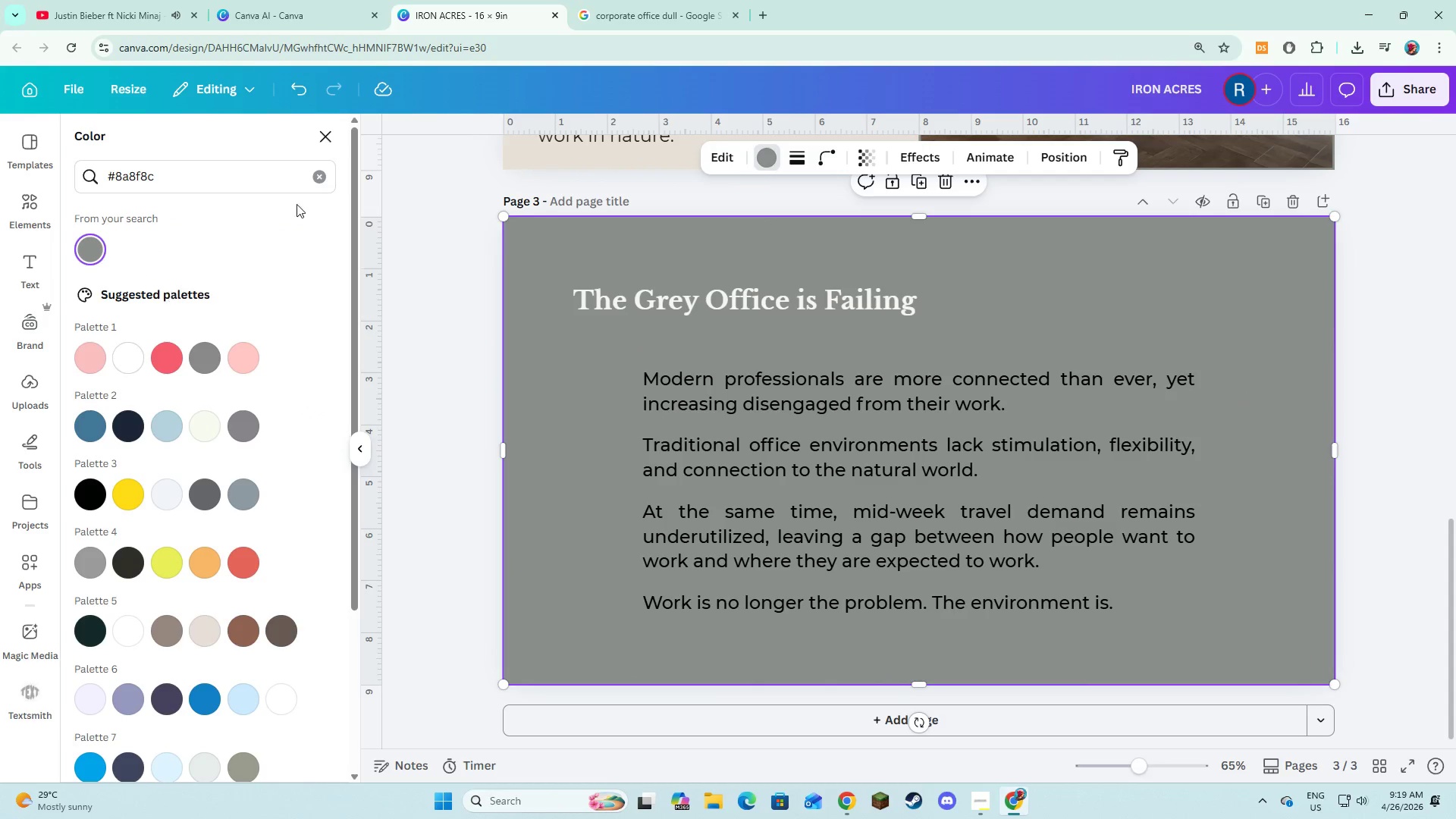 
left_click([325, 174])
 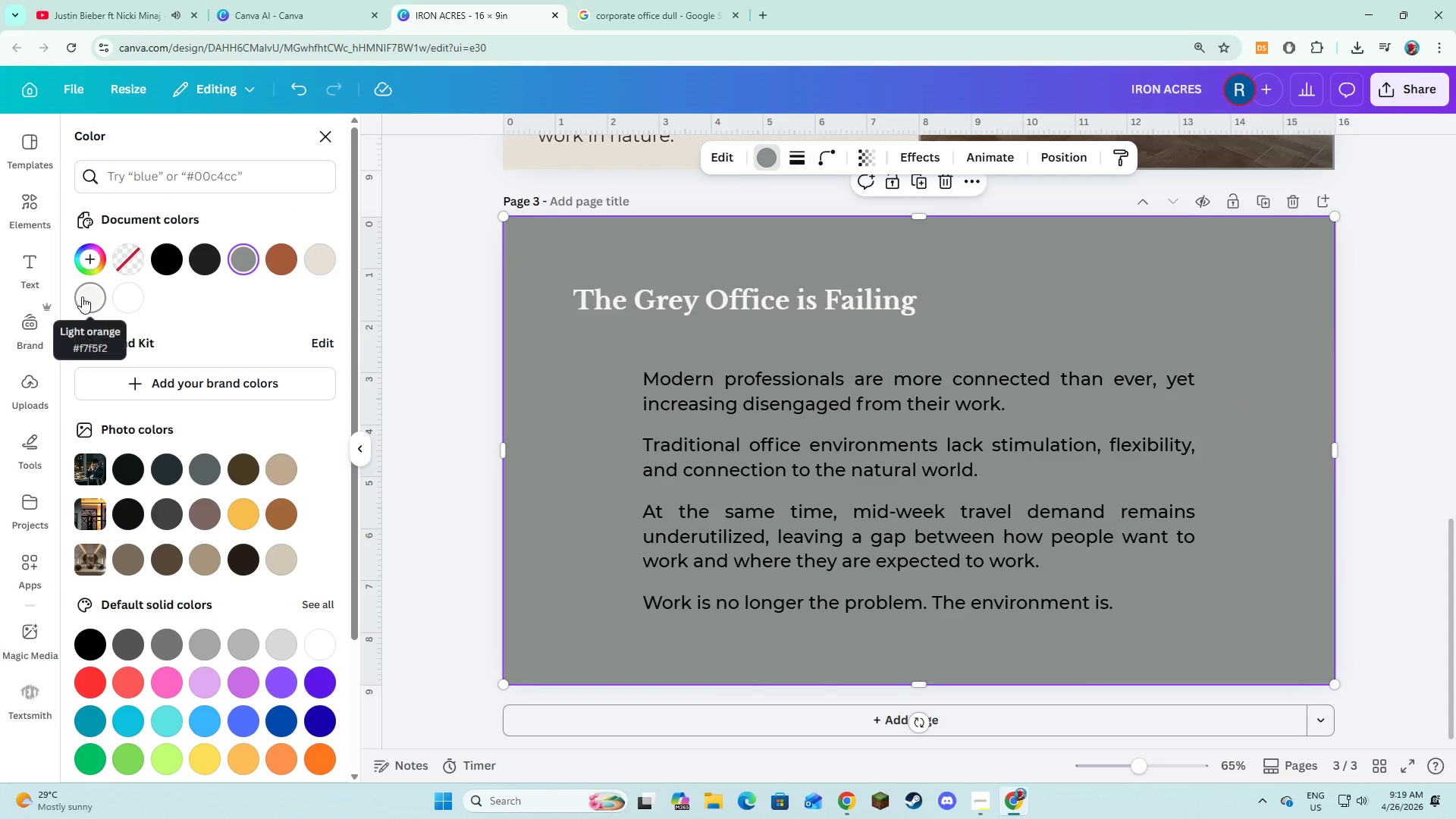 
left_click([82, 297])
 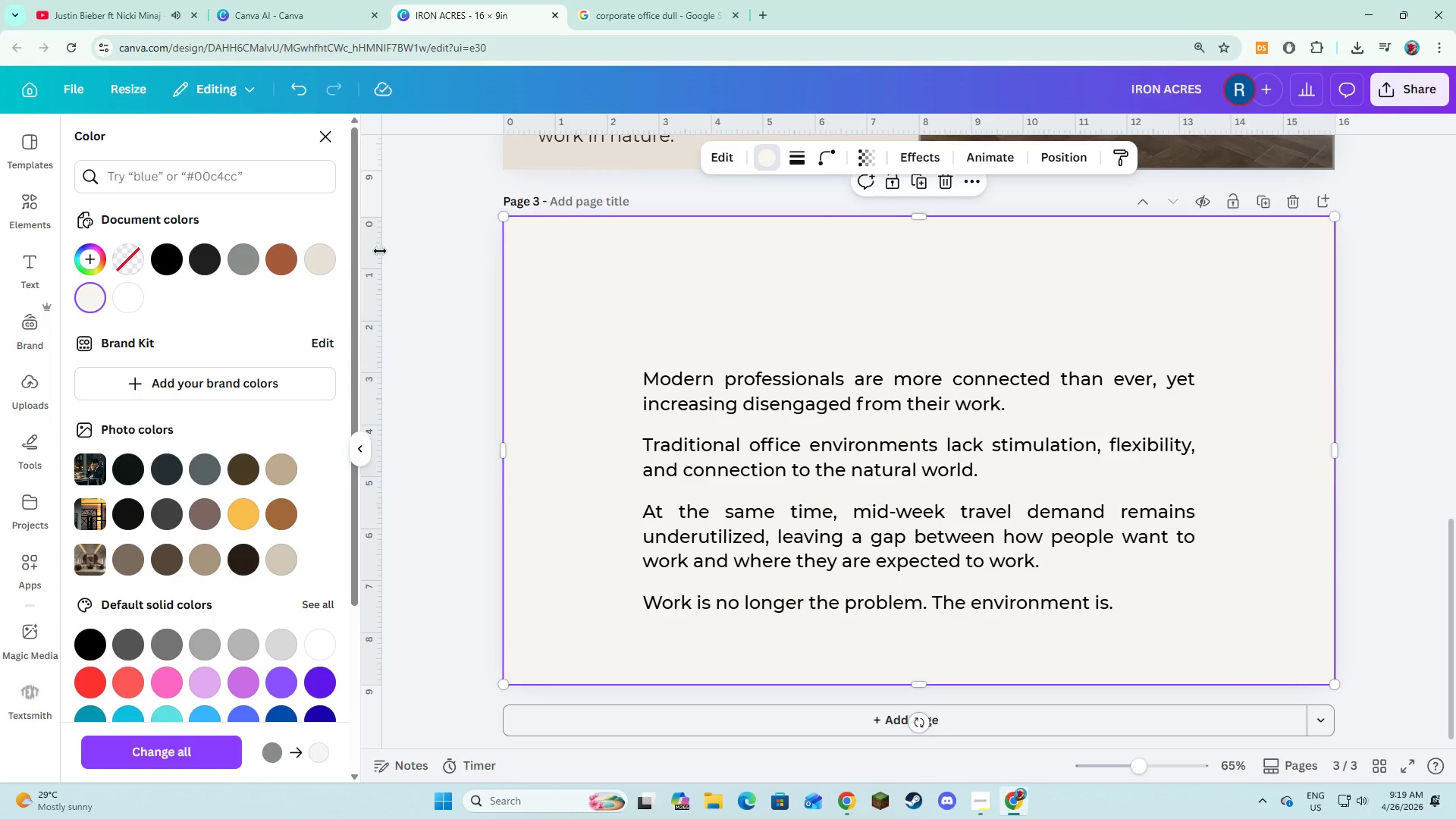 
left_click([316, 267])
 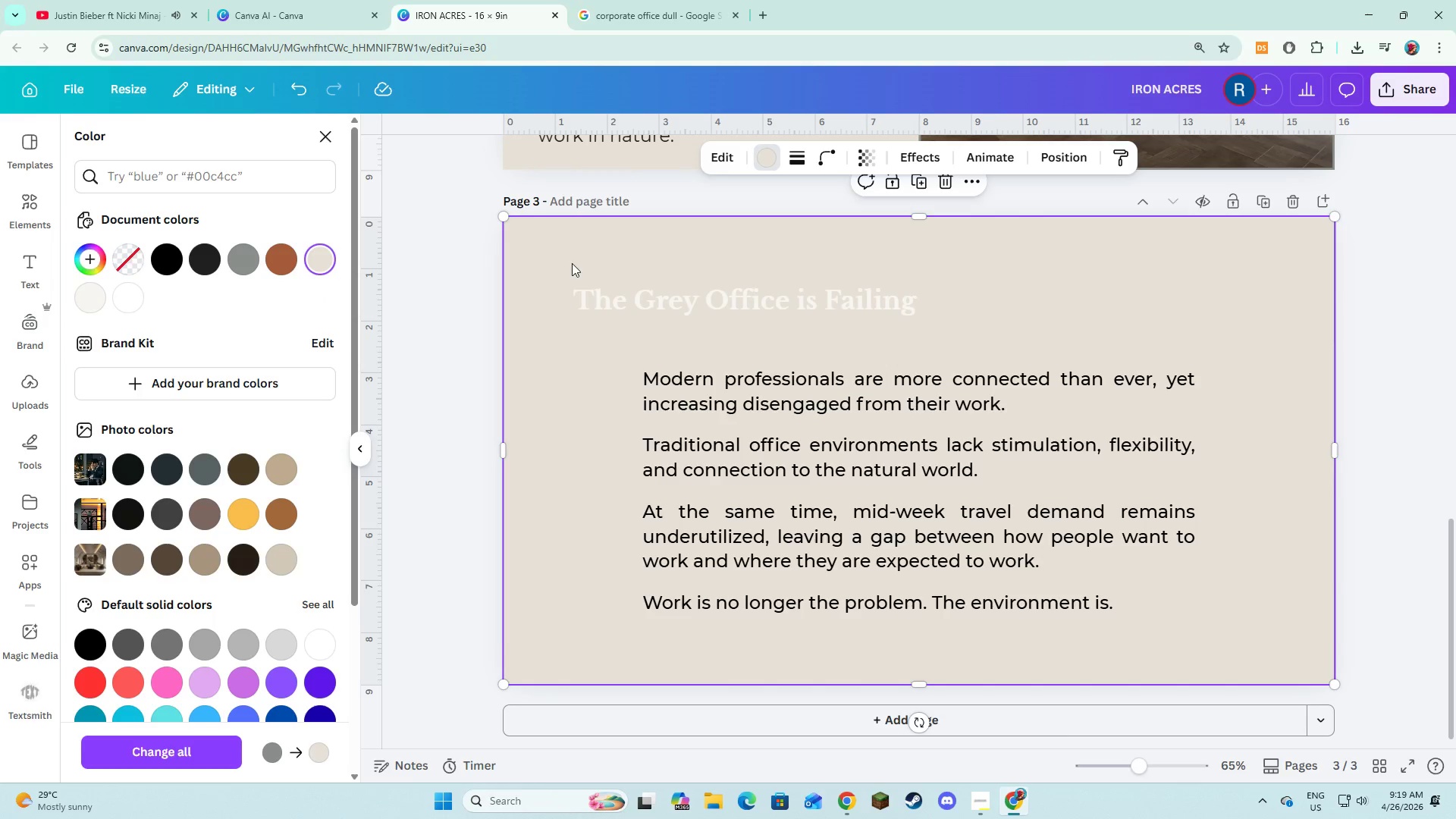 
right_click([555, 259])
 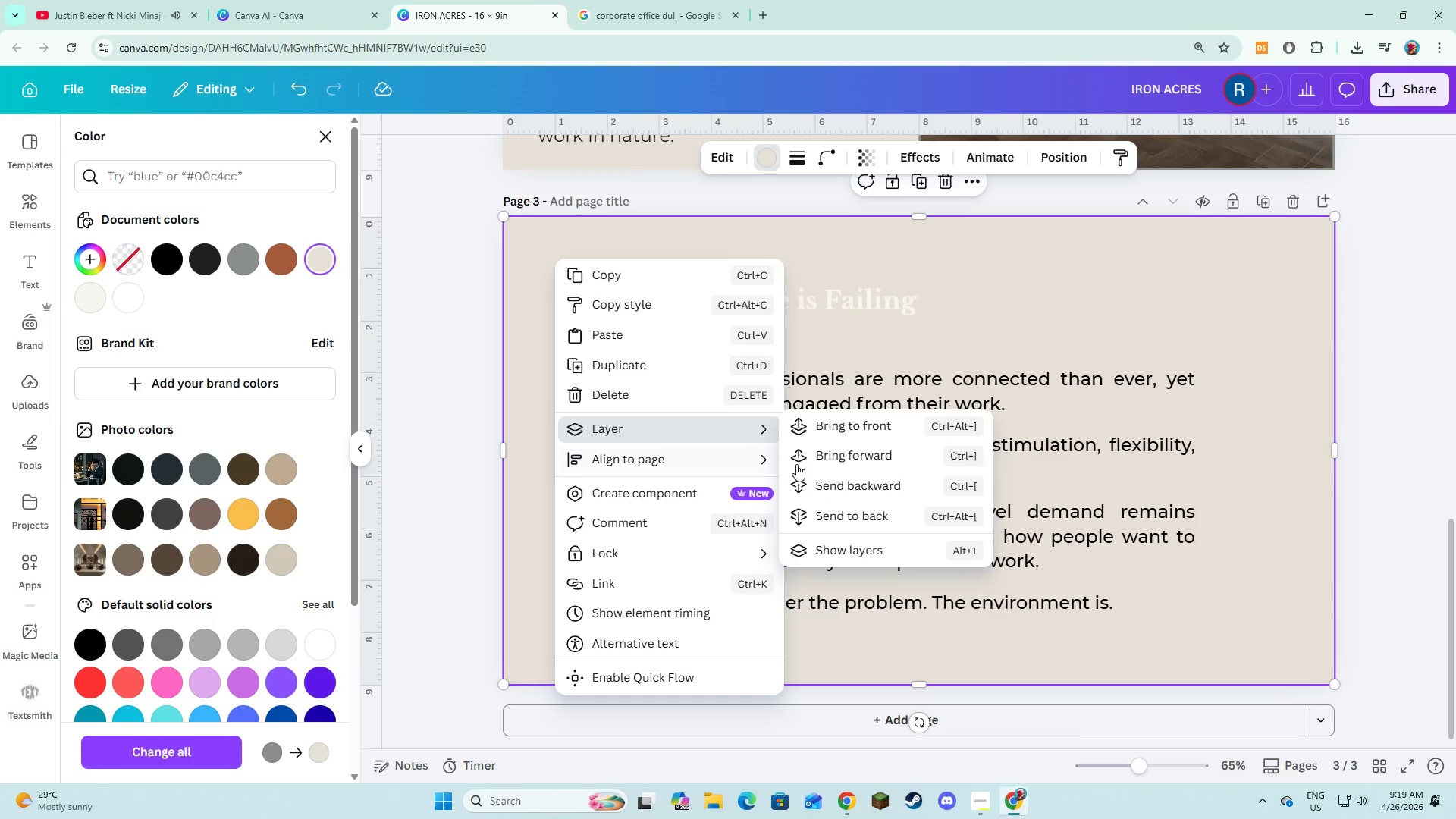 
left_click([822, 510])
 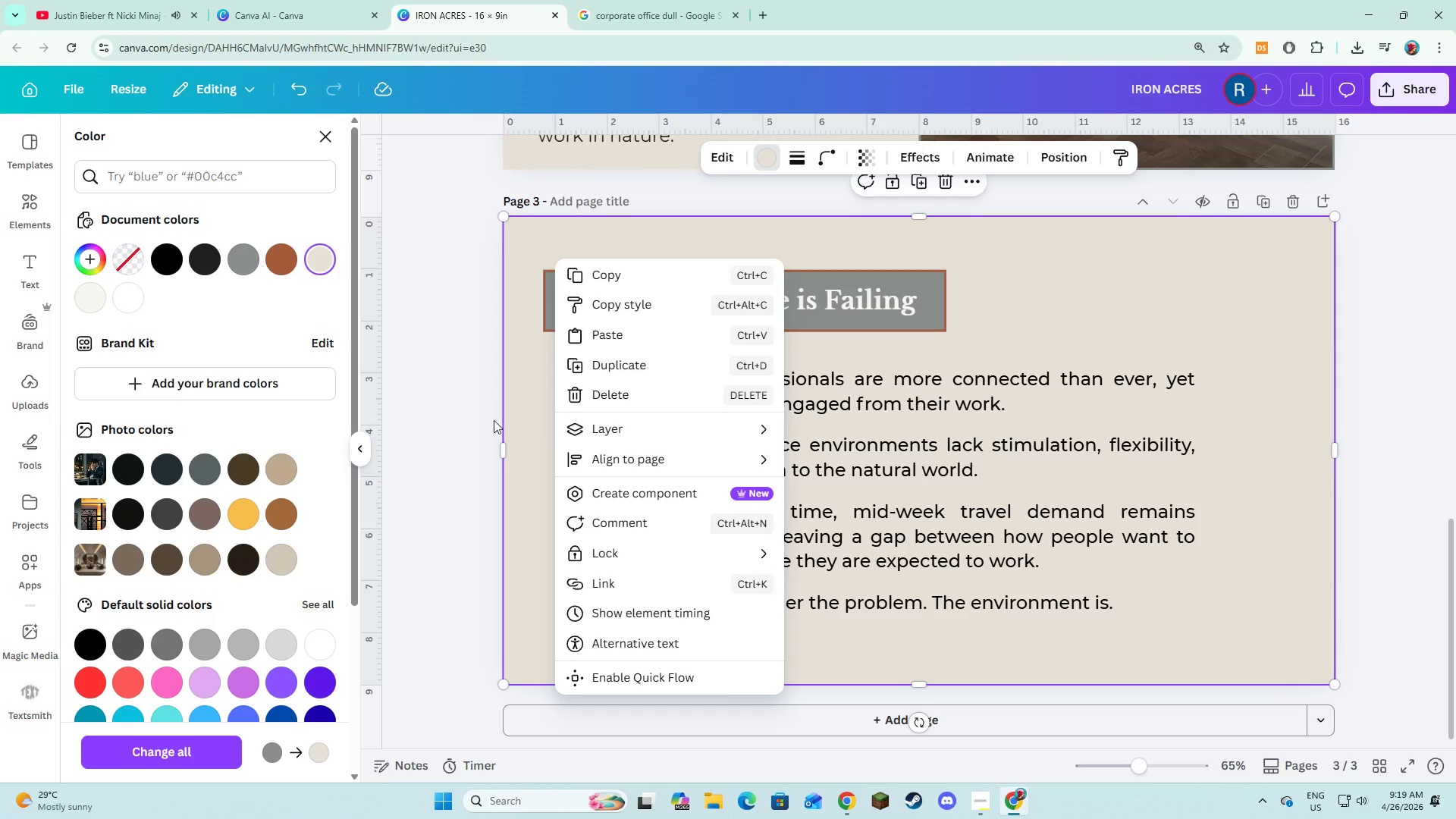 
left_click([485, 420])
 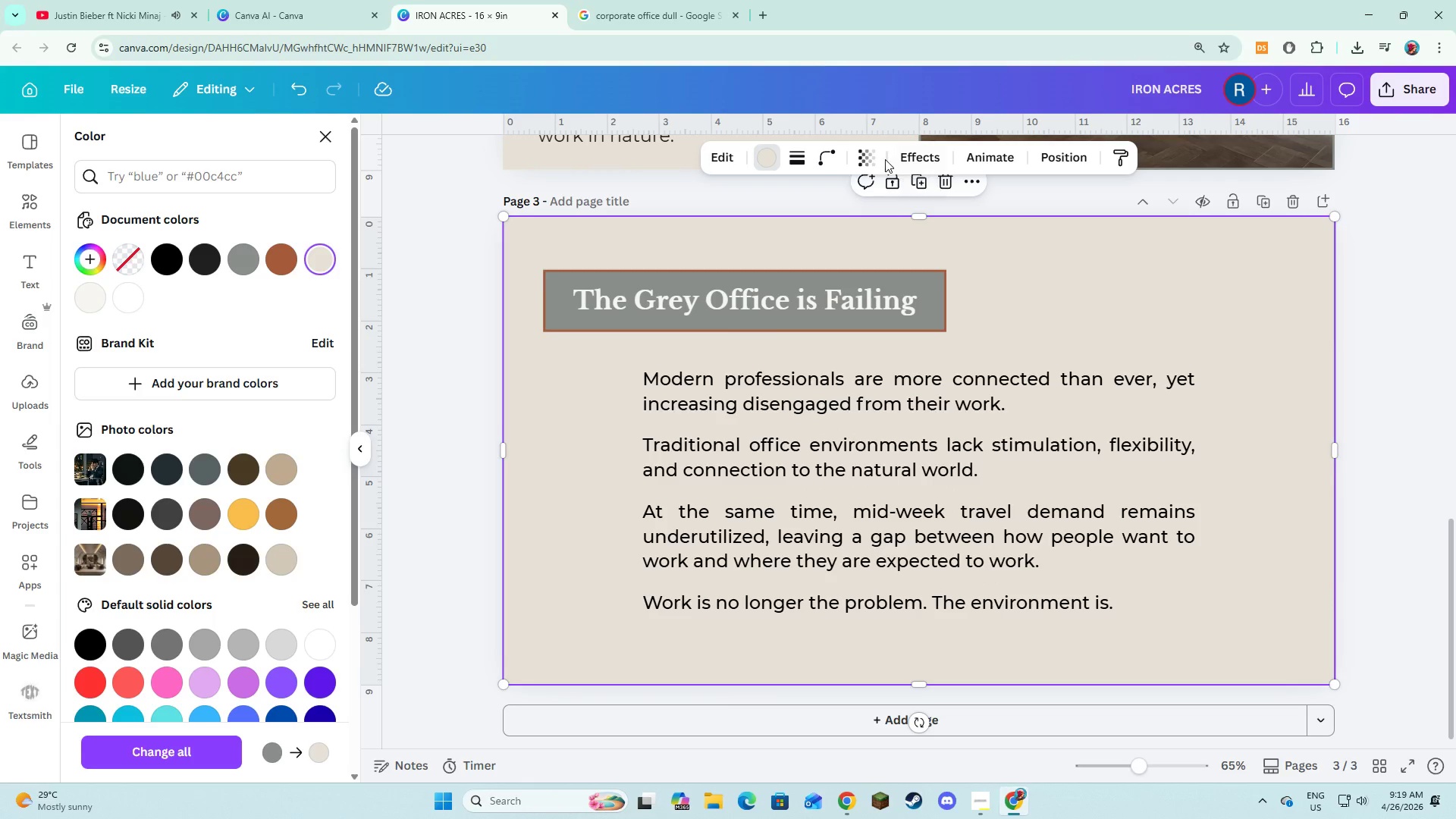 
left_click([862, 164])
 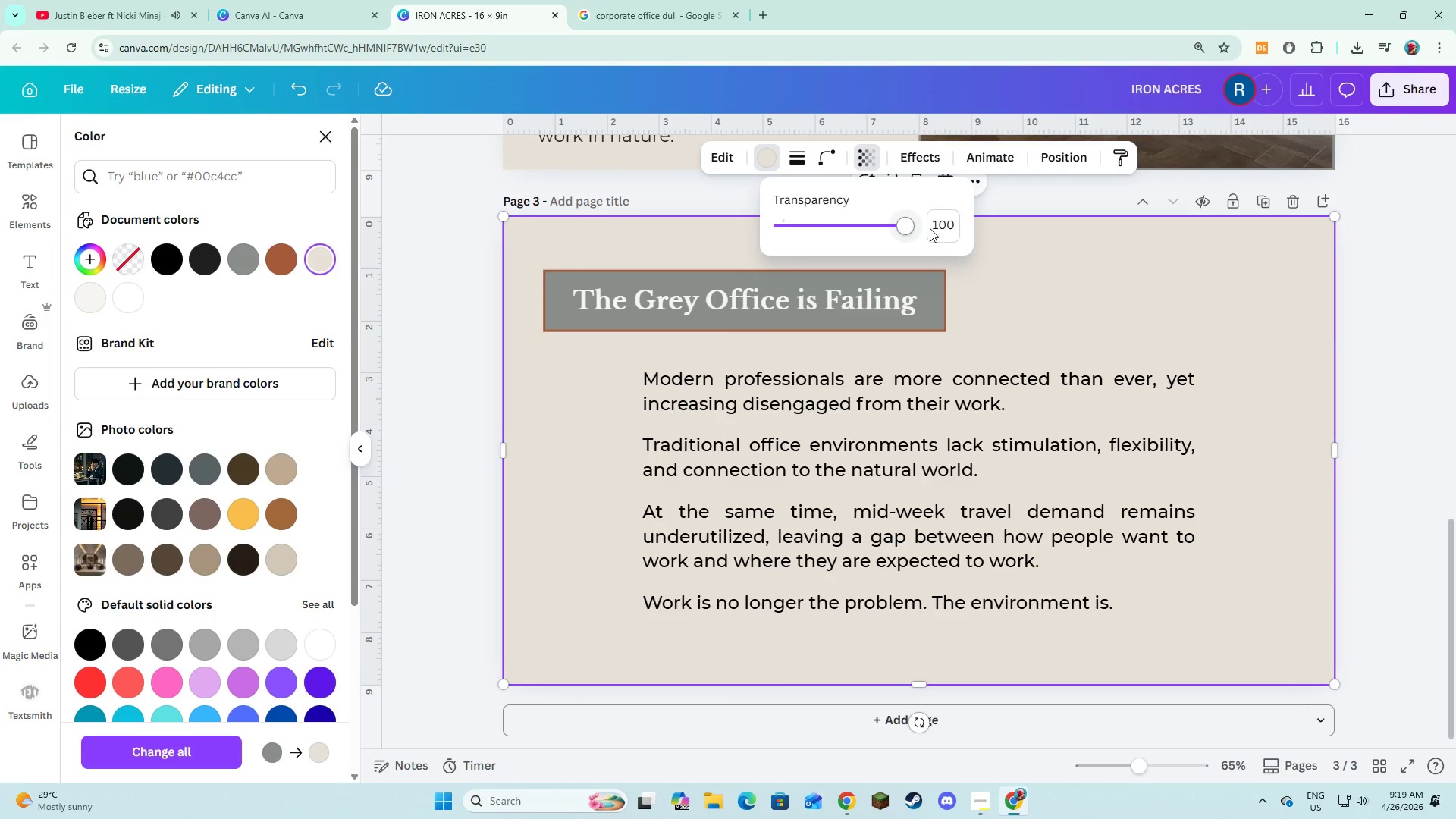 
left_click([952, 226])
 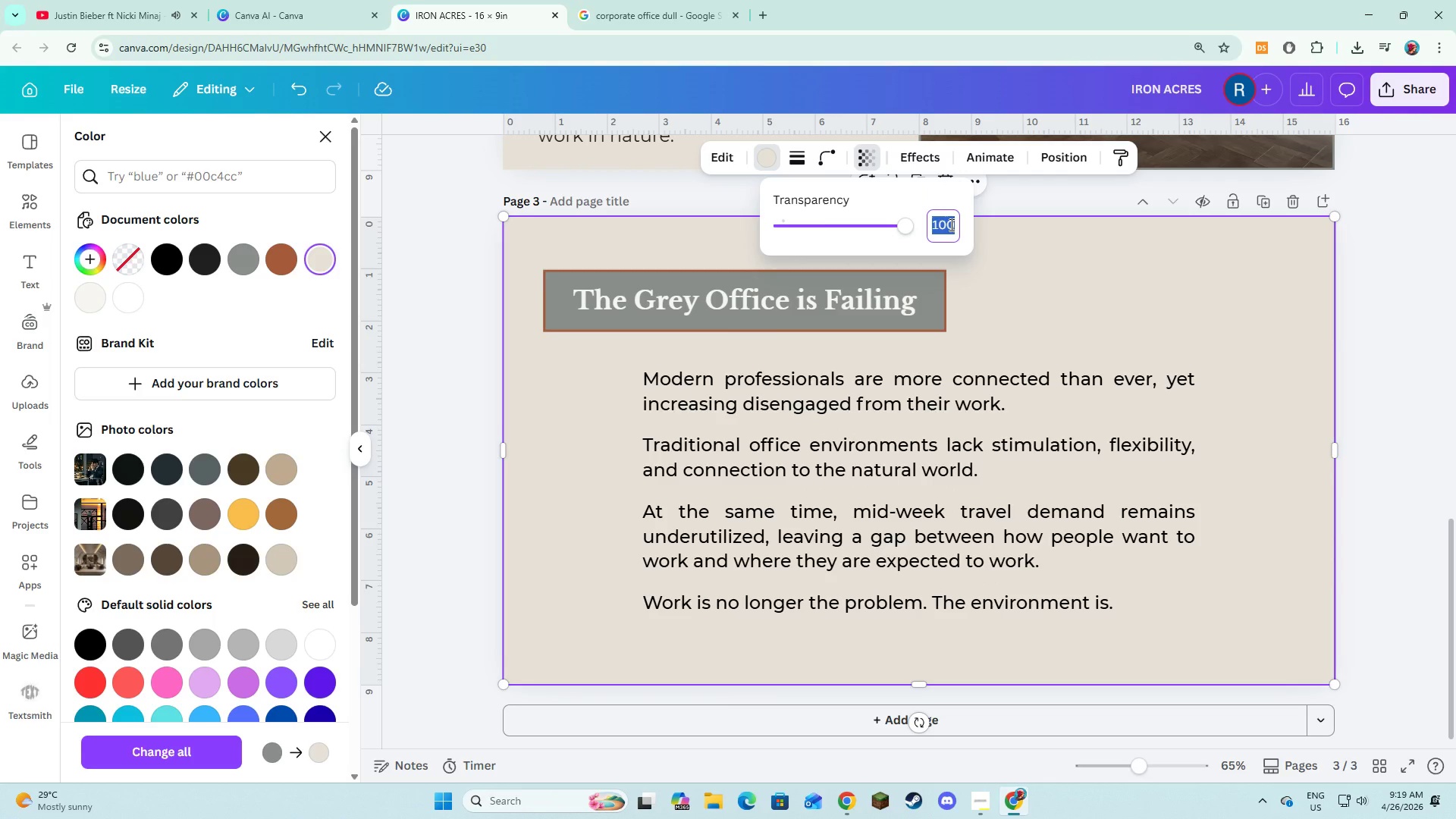 
key(Numpad3)
 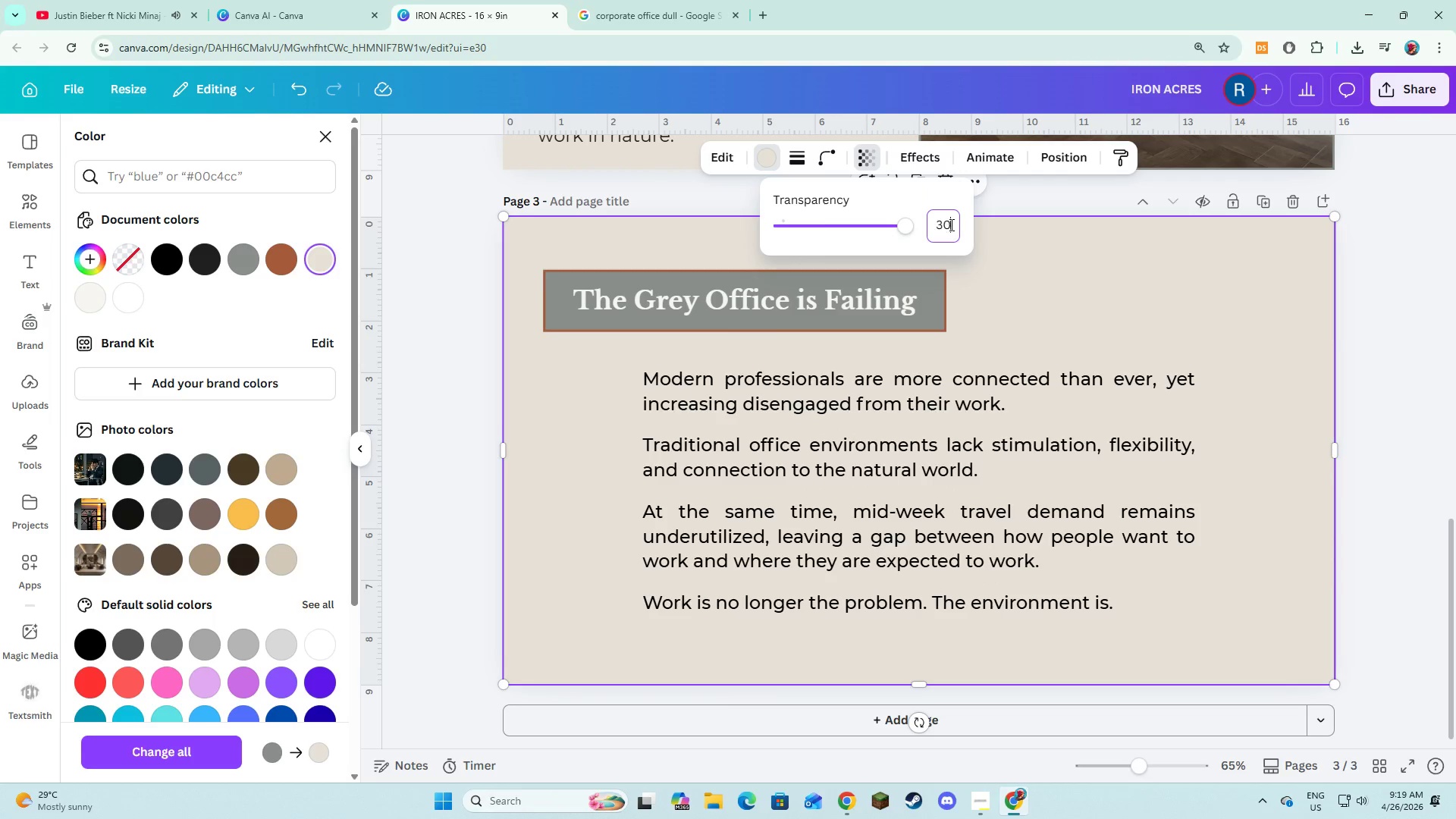 
key(Numpad0)
 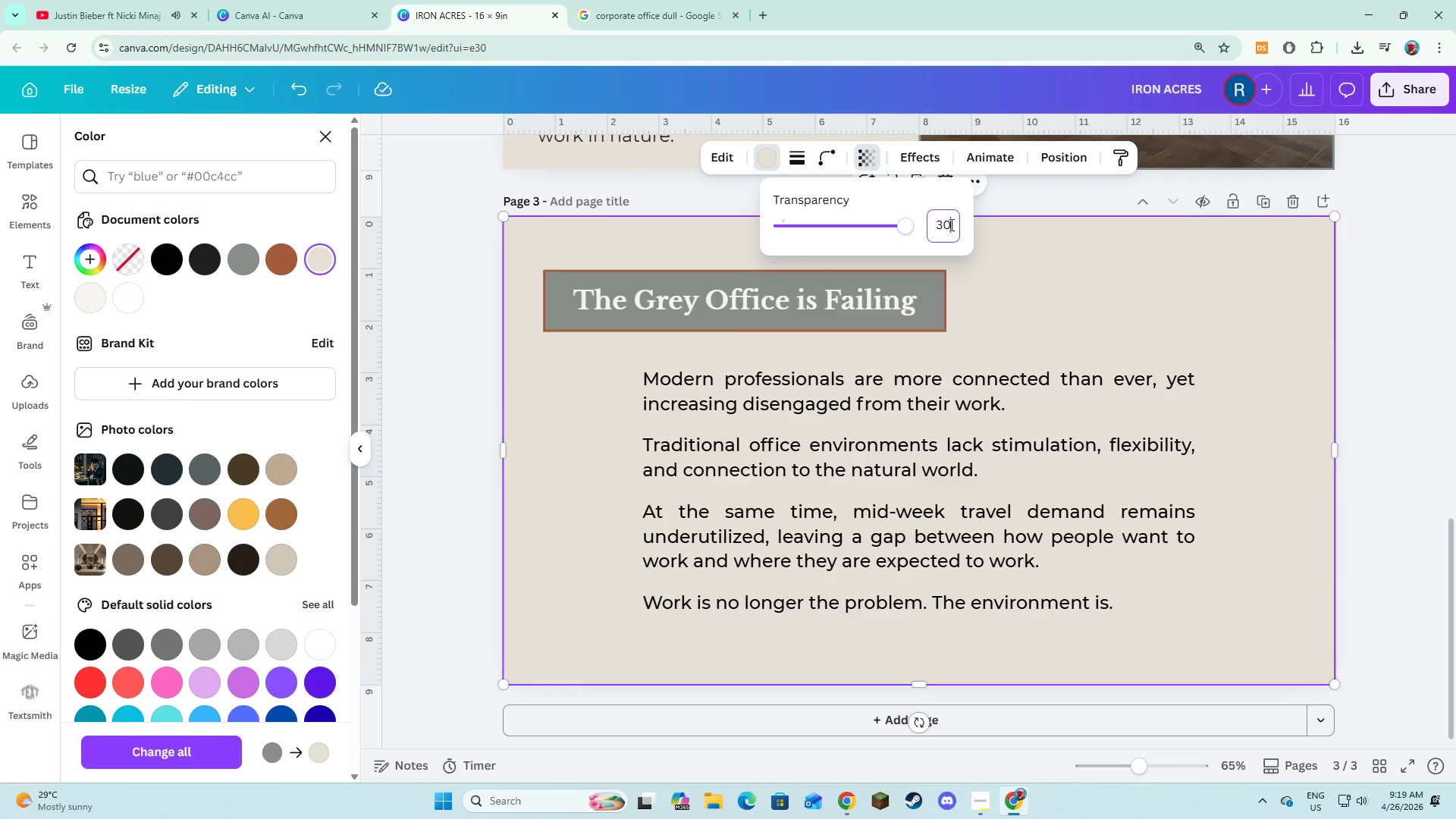 
key(NumpadEnter)
 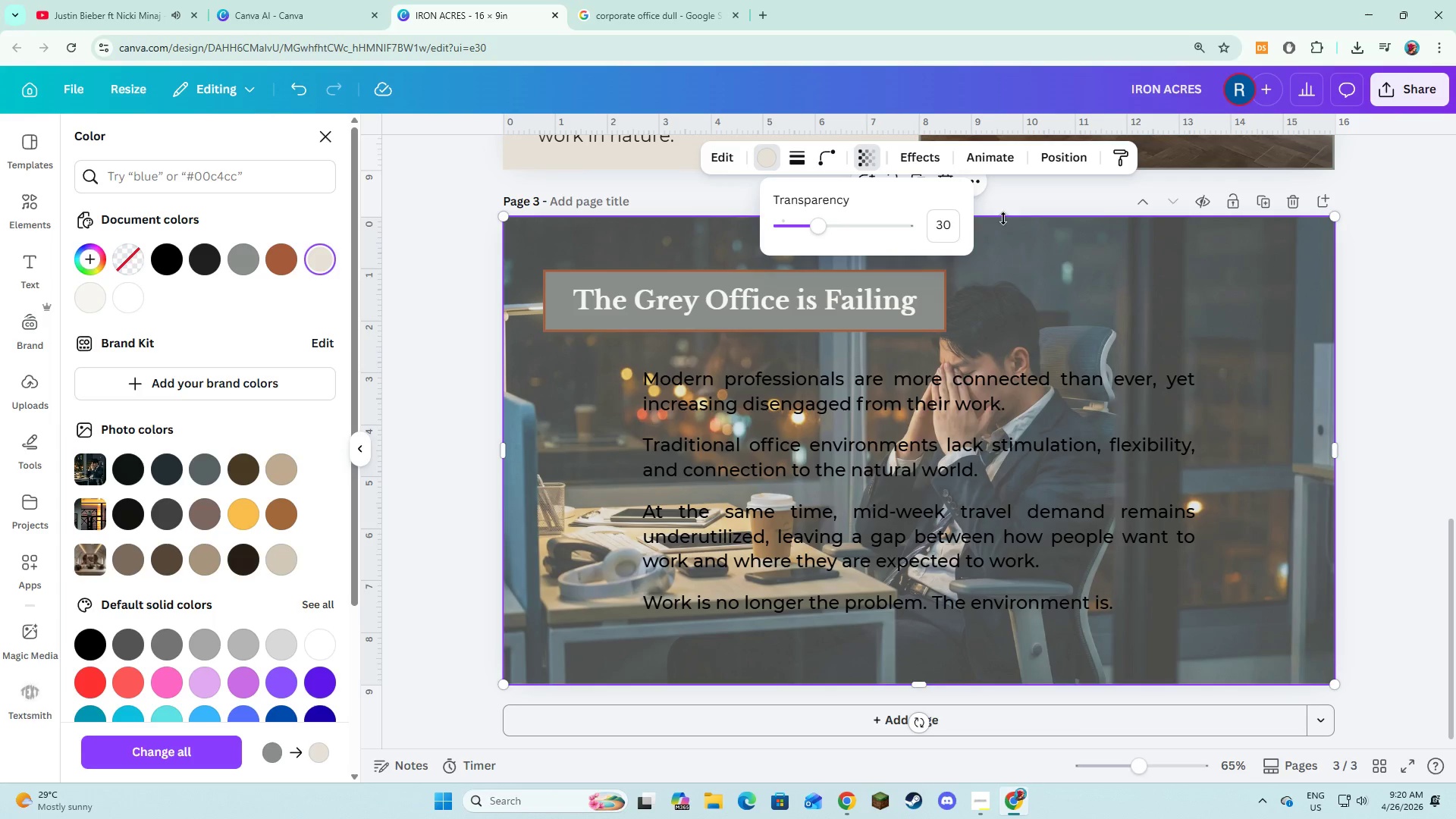 
left_click([956, 224])
 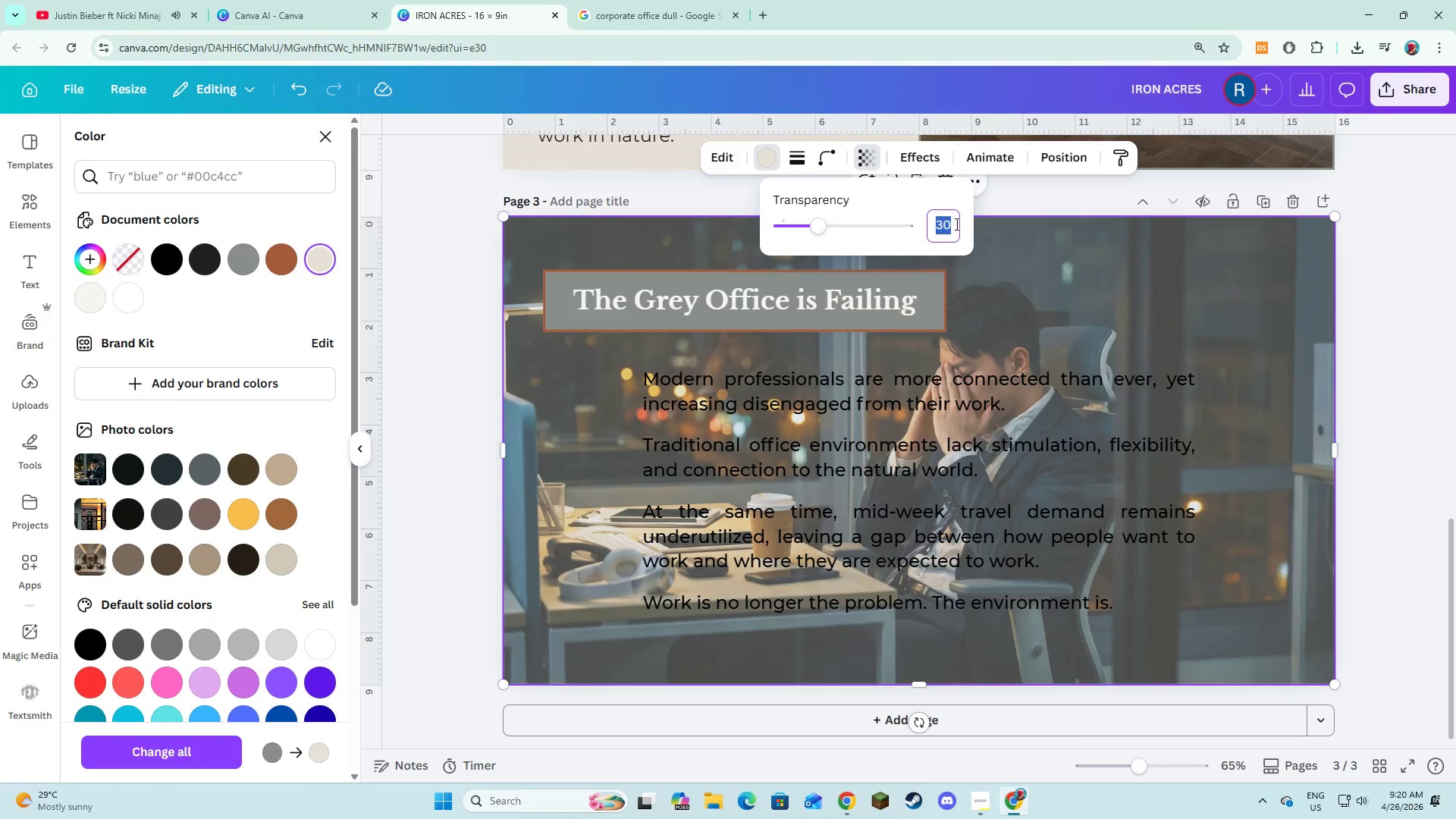 
key(Numpad4)
 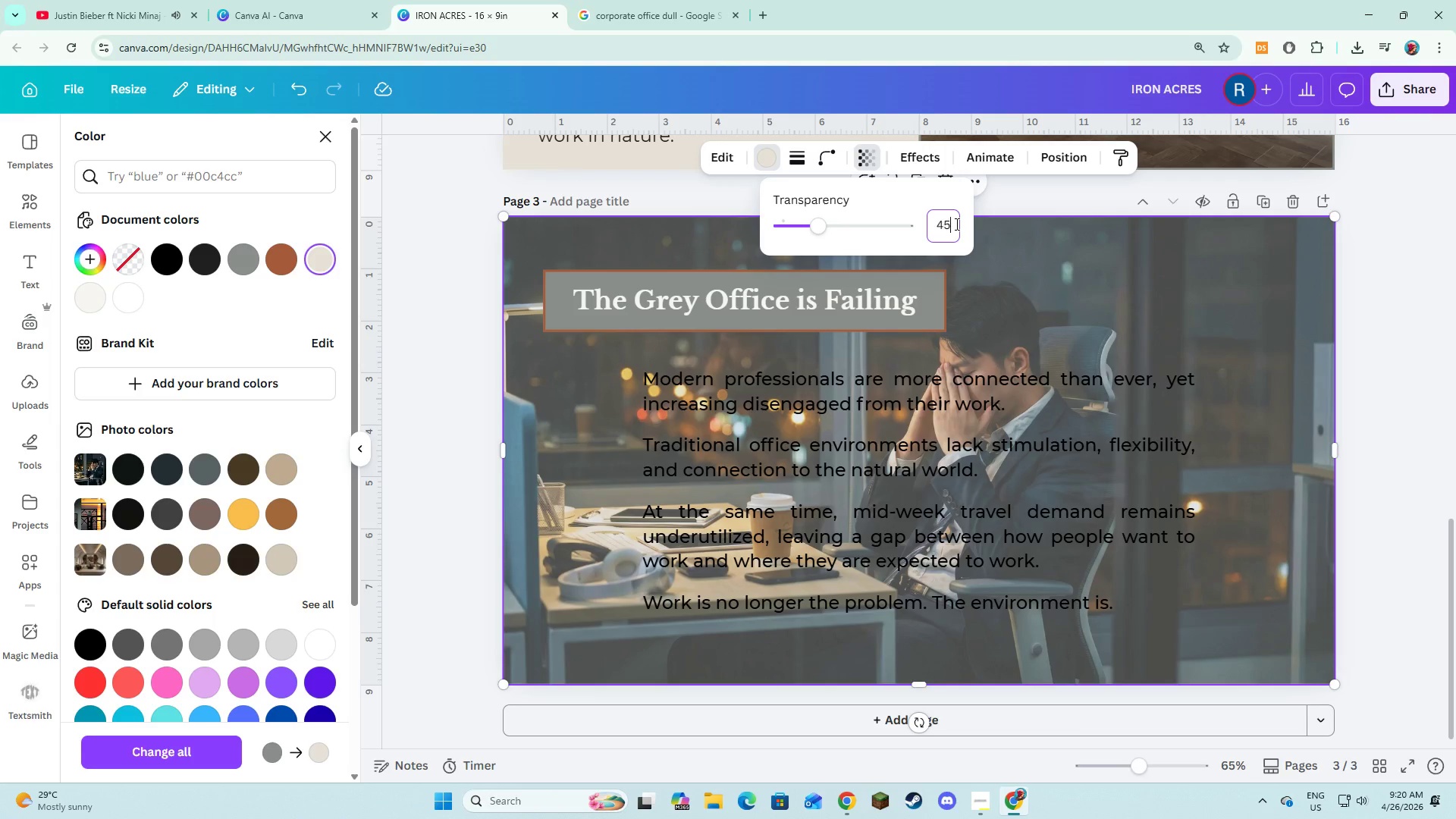 
key(Numpad5)
 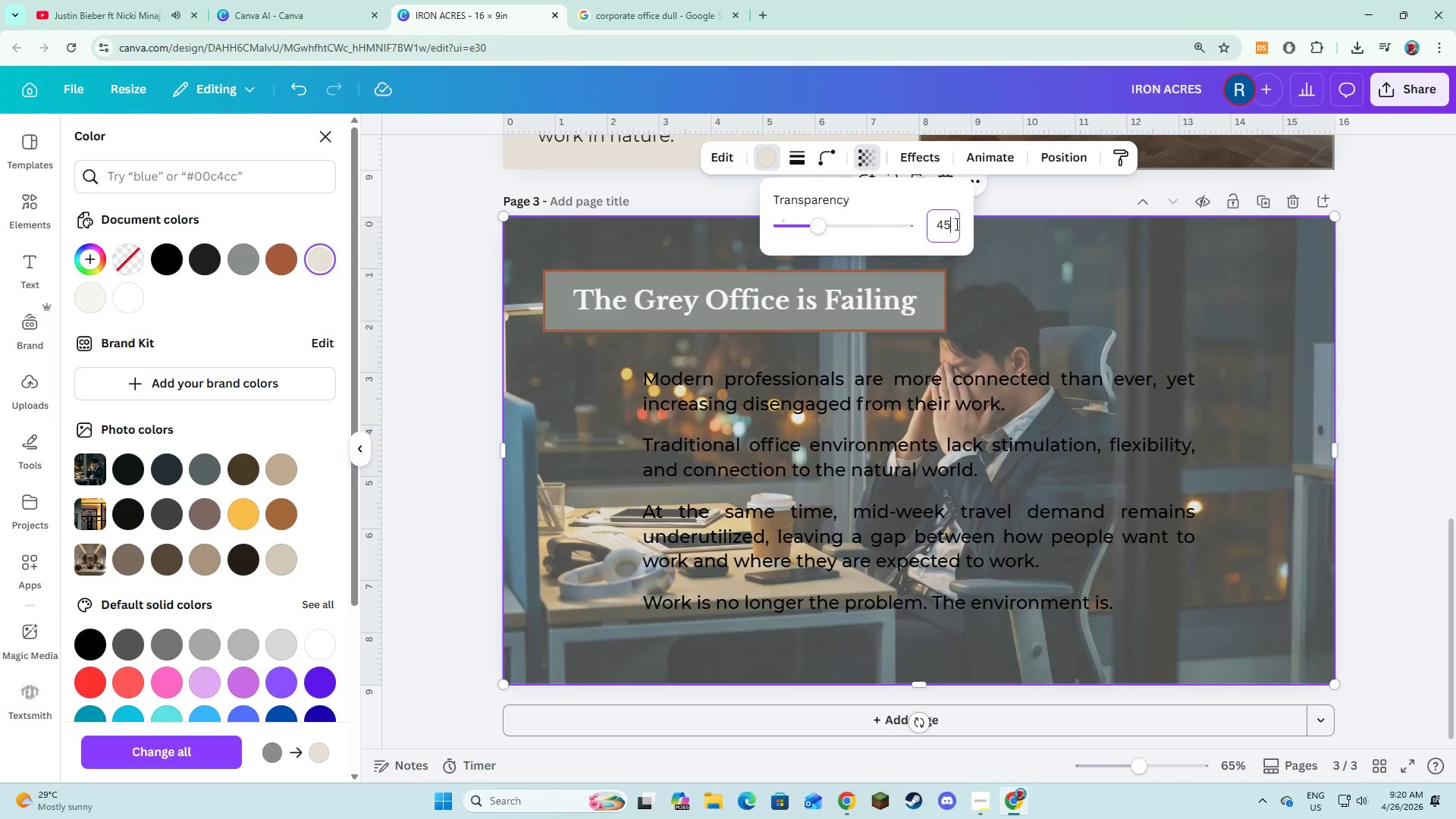 
key(NumpadEnter)
 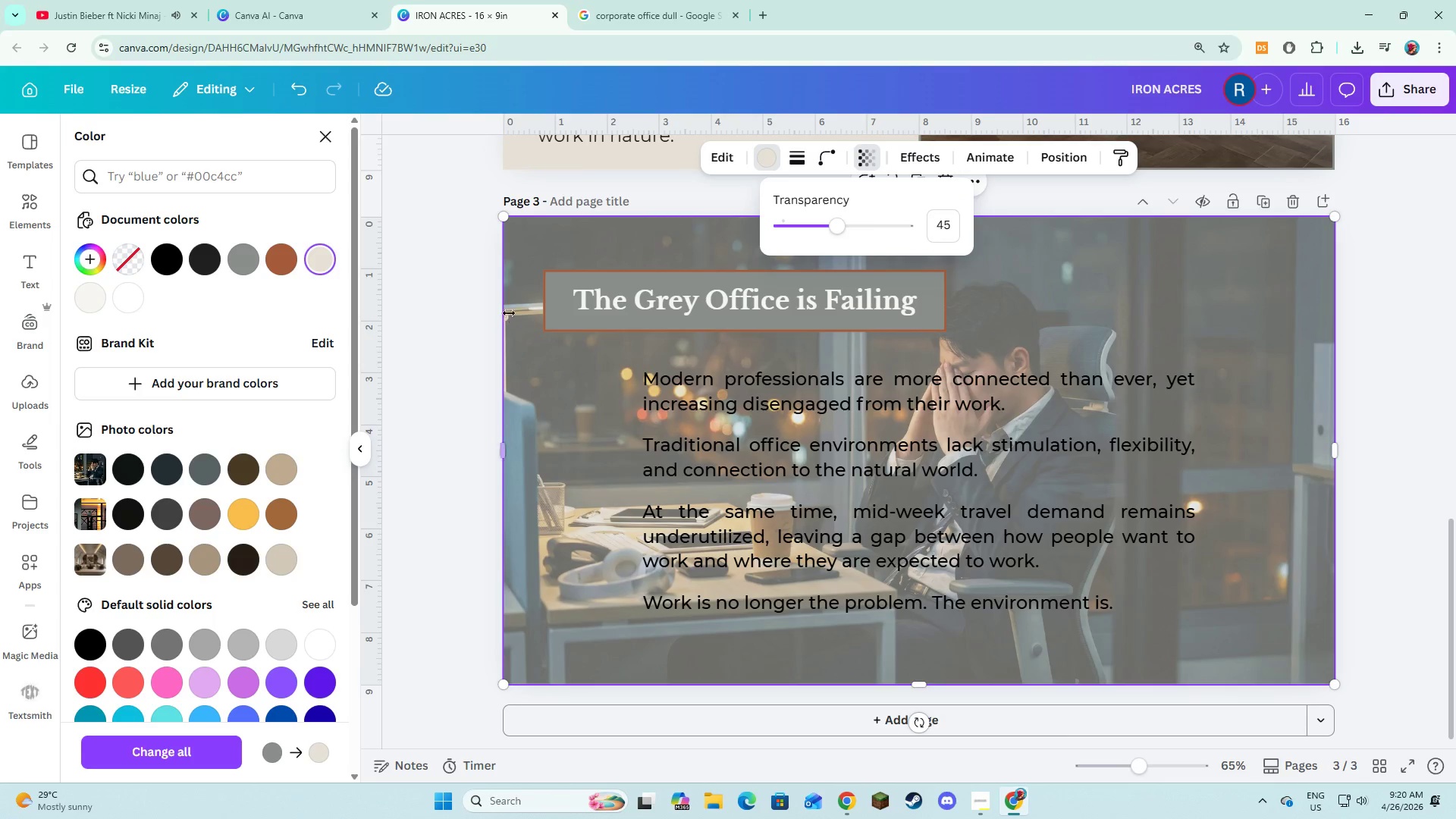 
left_click([450, 331])
 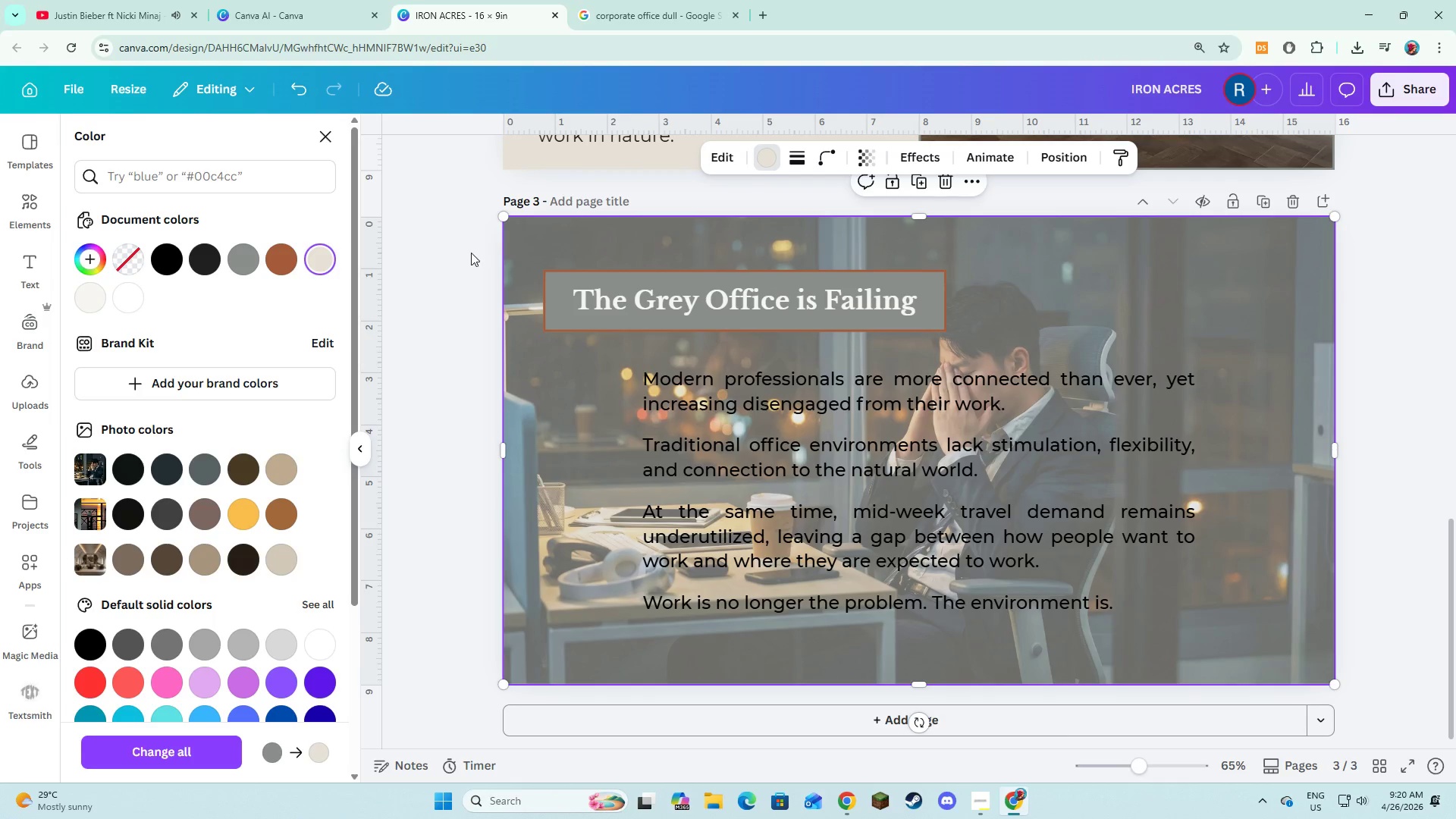 
left_click([445, 279])
 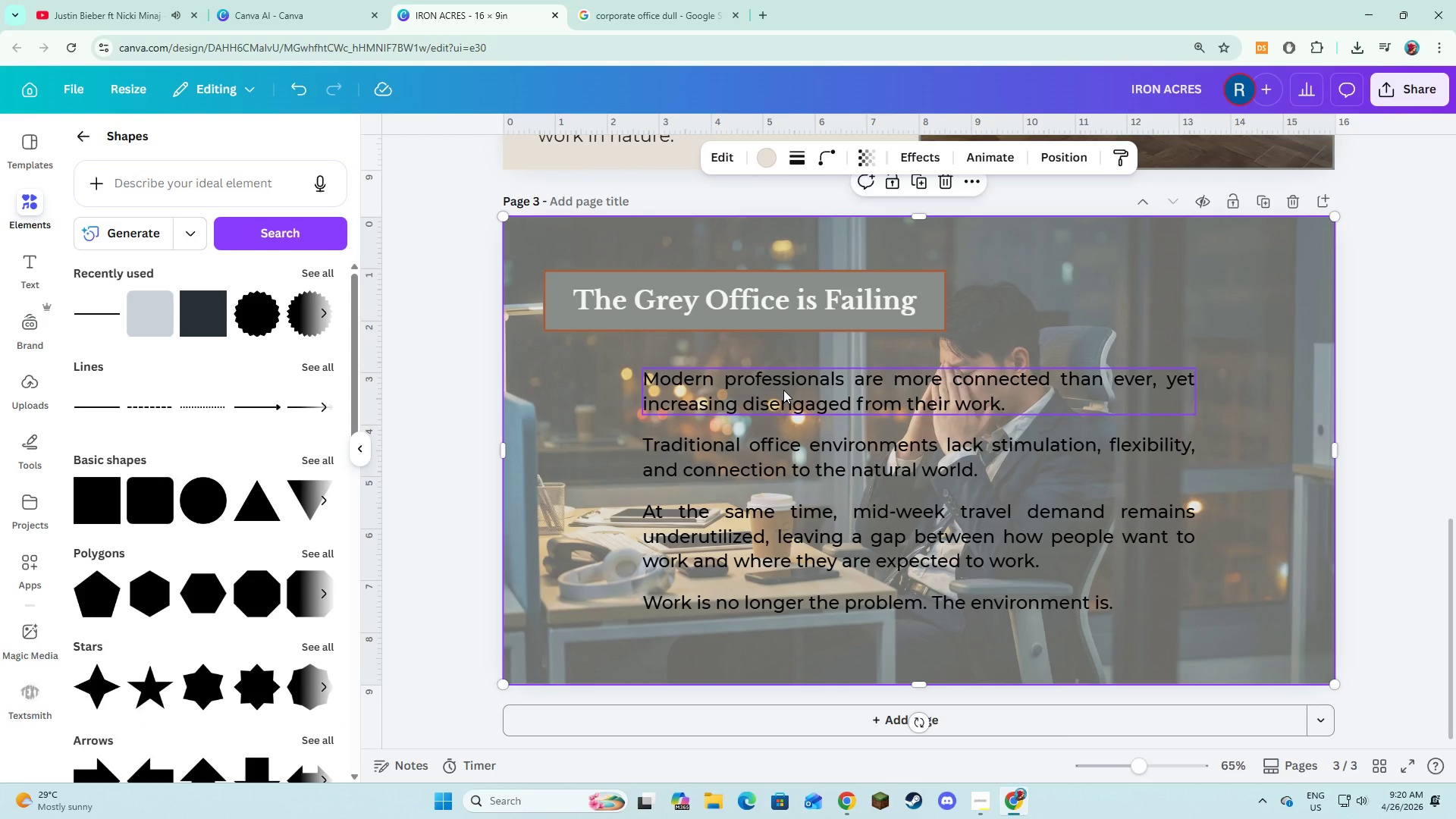 
left_click([783, 390])
 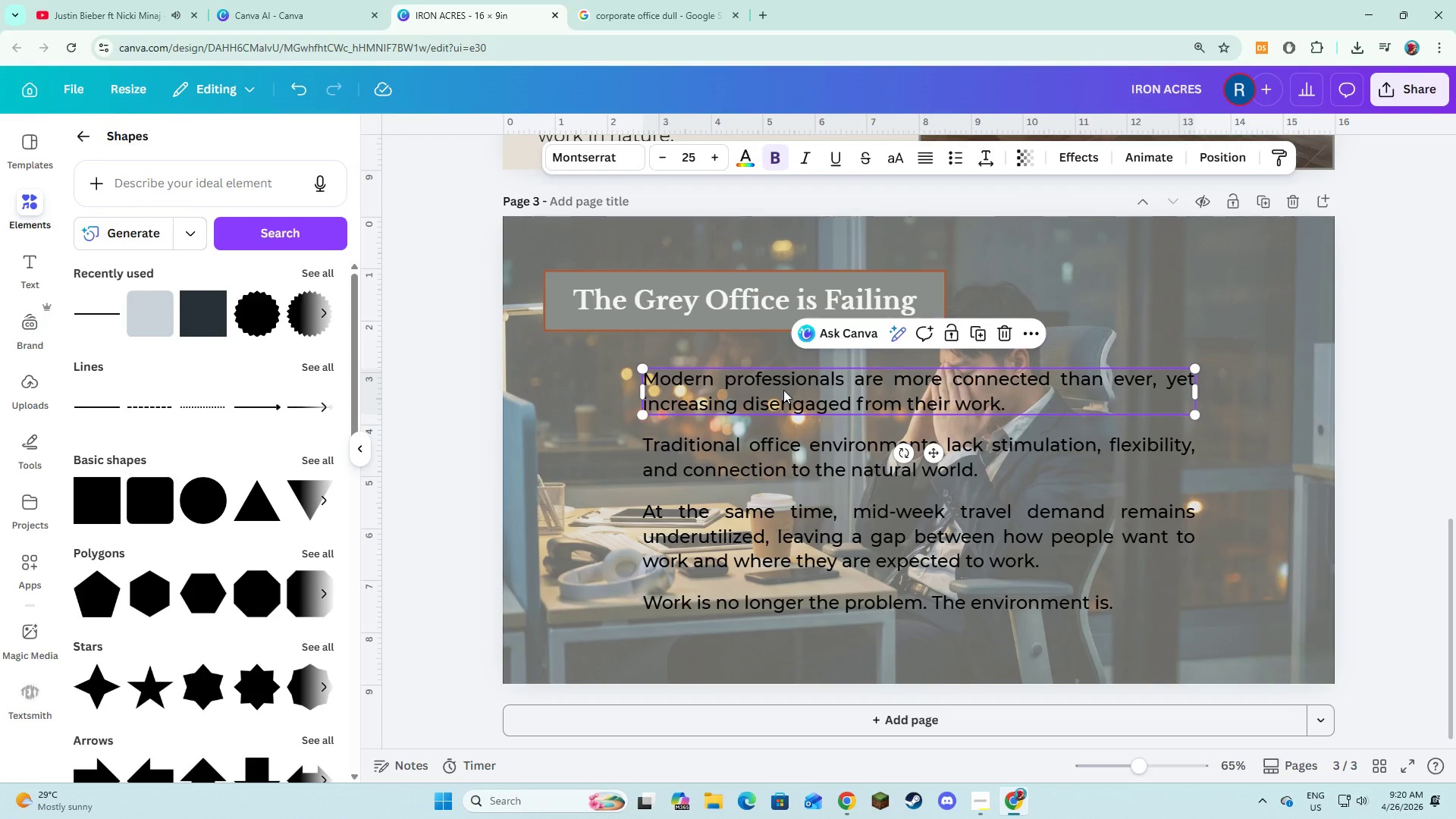 
hold_key(key=ShiftLeft, duration=1.86)
double_click([764, 516])
 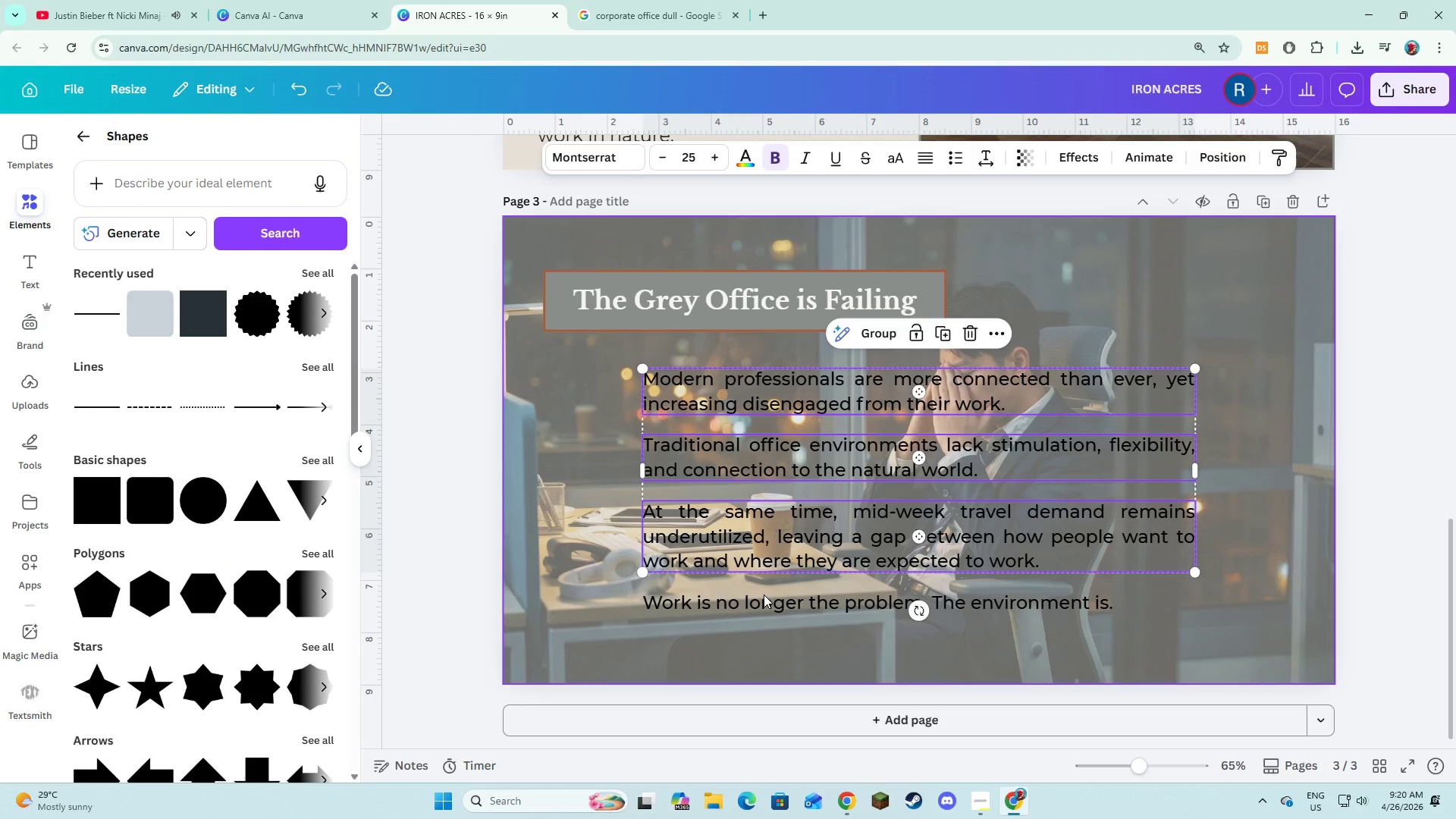 
left_click([764, 598])
 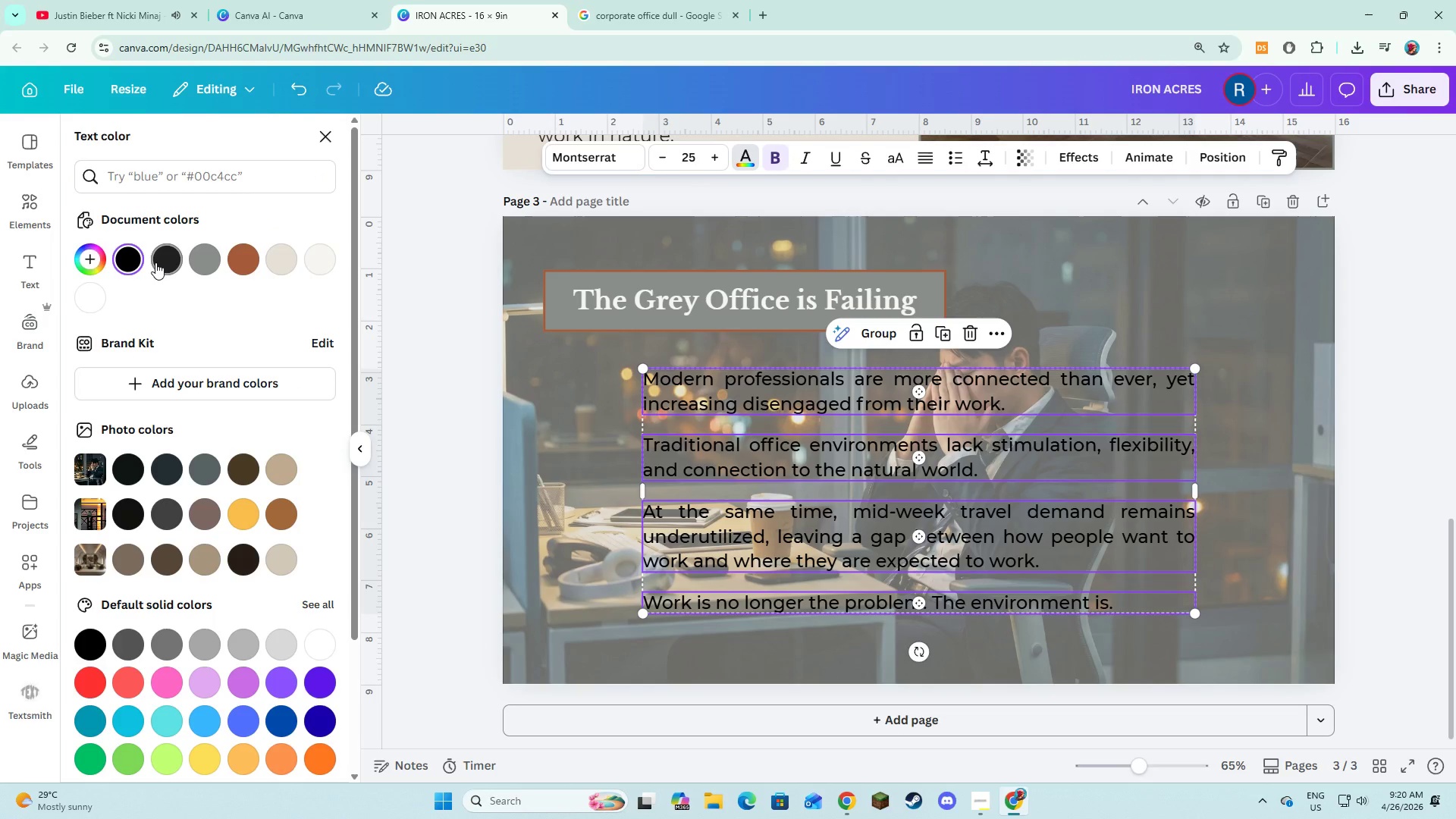 
left_click([155, 262])
 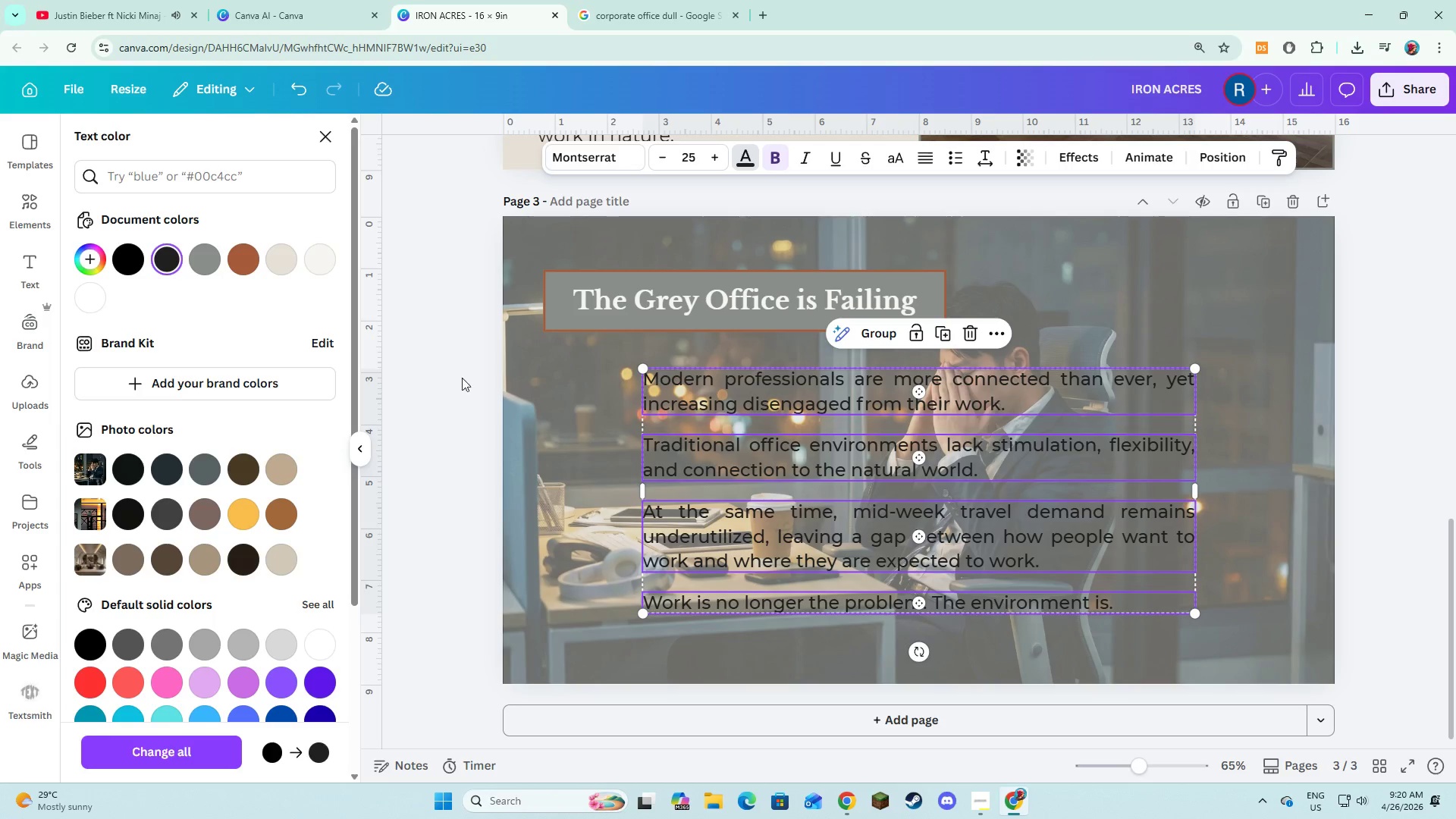 
double_click([462, 378])
 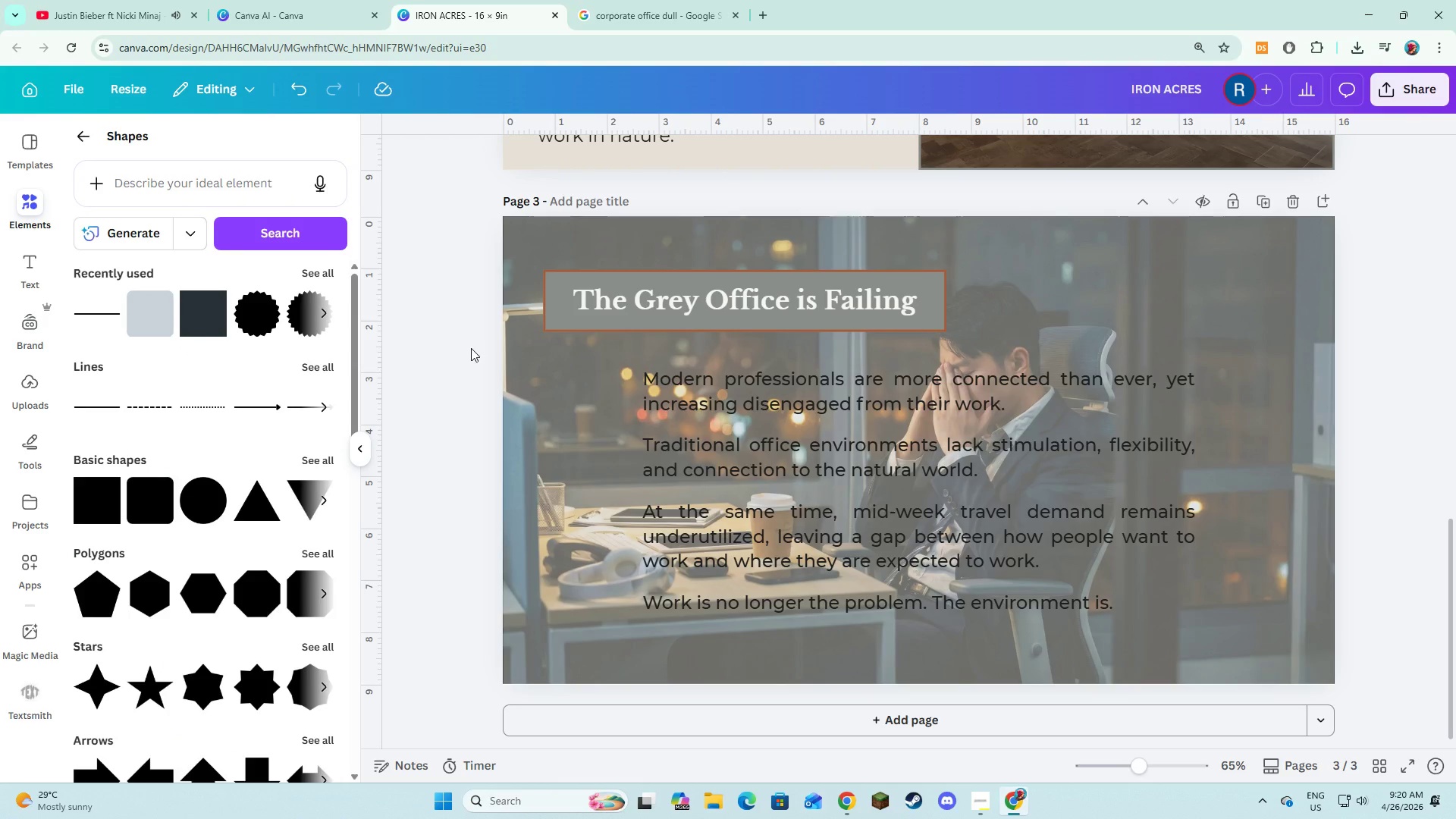 
wait(8.09)
 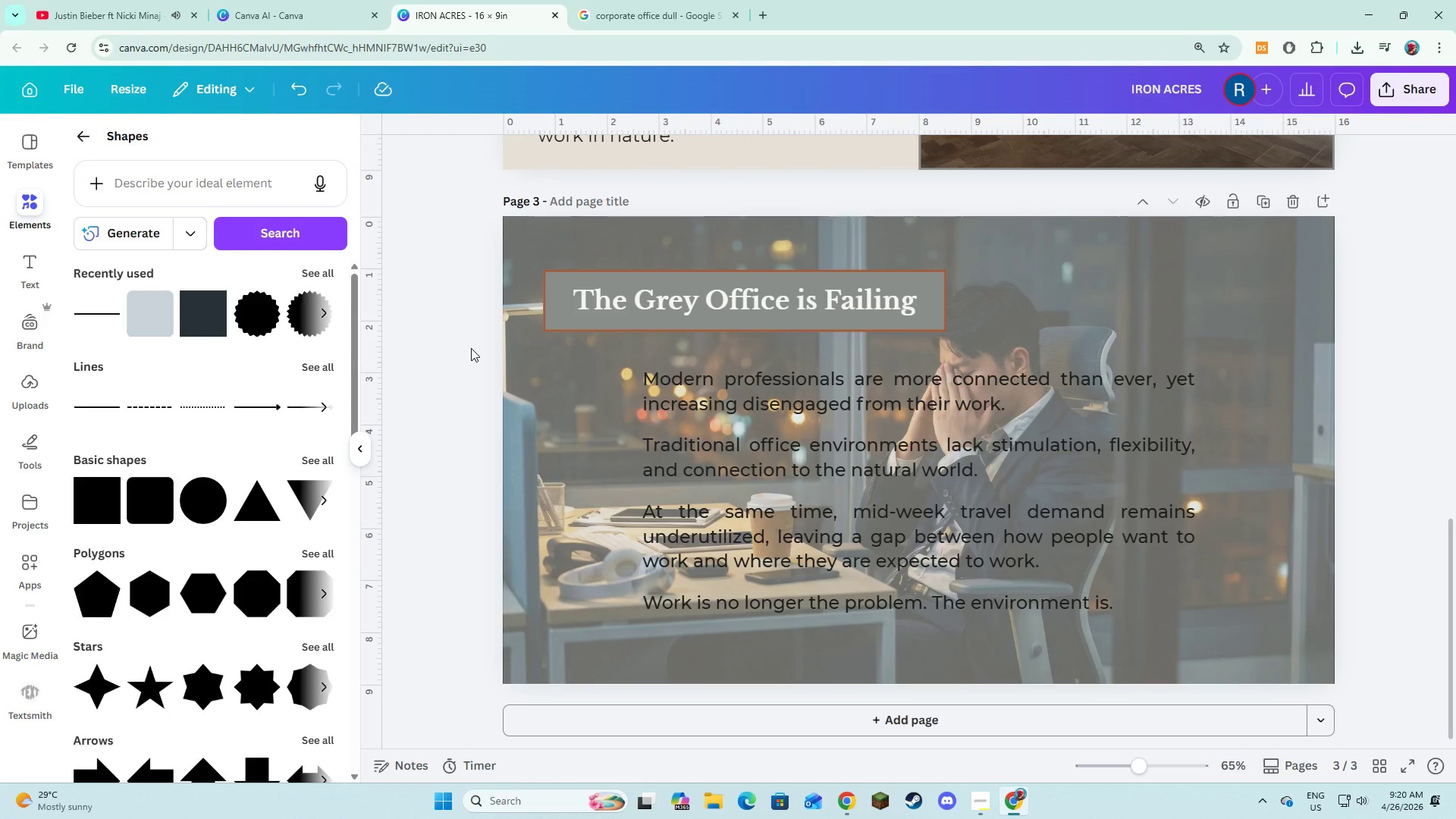 
scroll: coordinate [1090, 532], scroll_direction: down, amount: 3.0
 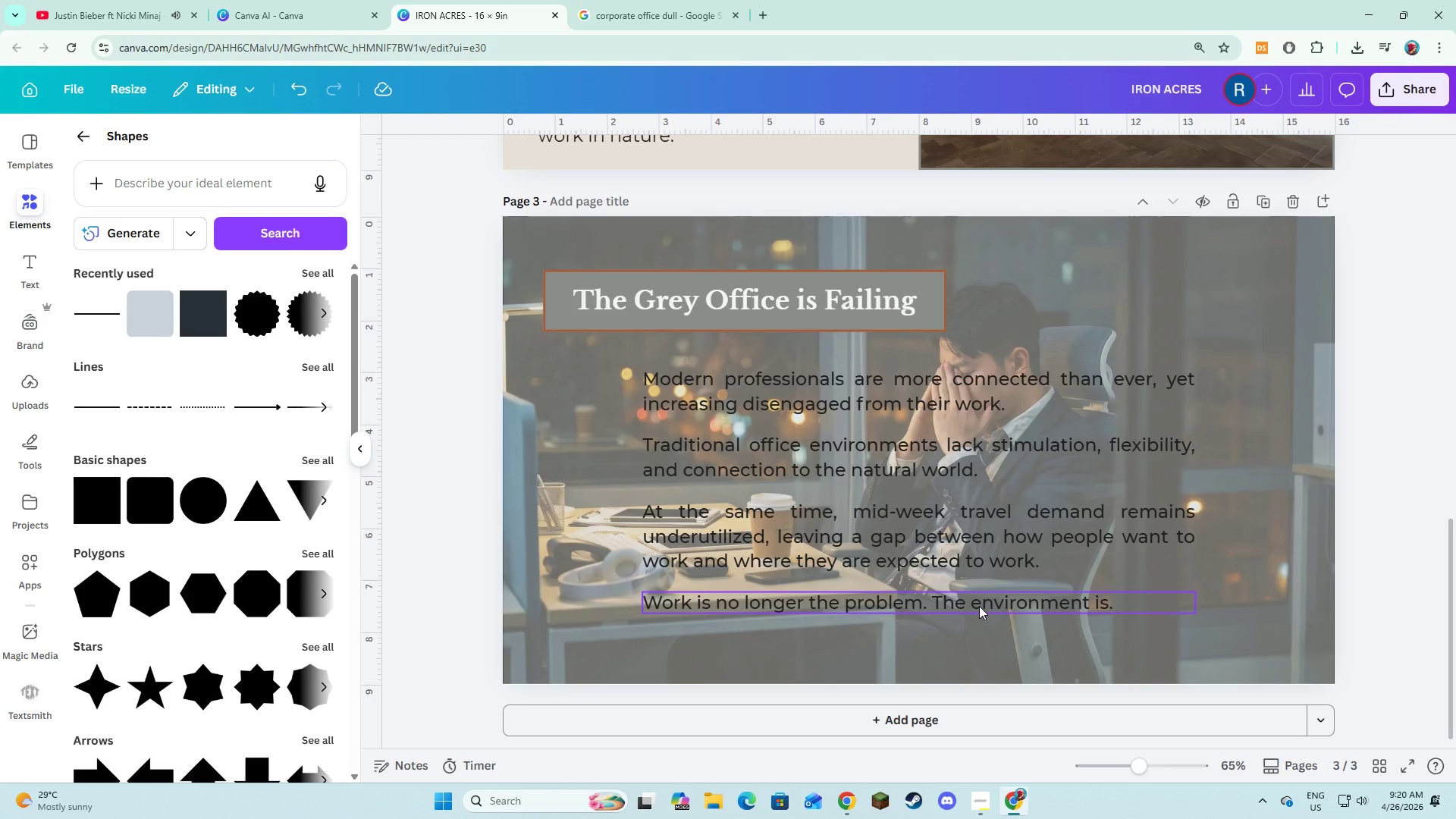 
key(Alt+AltLeft)
 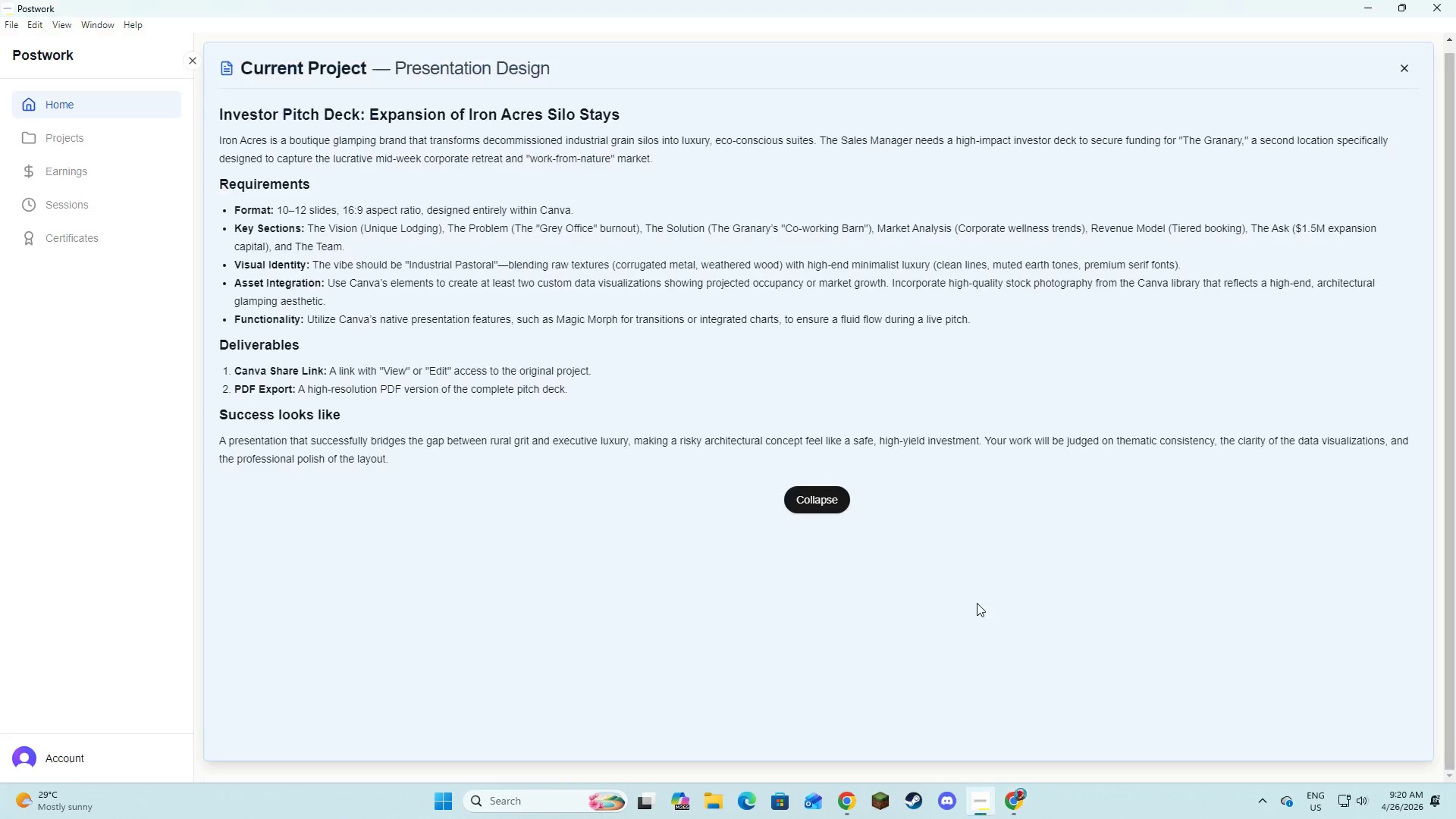 
key(Alt+Tab)